 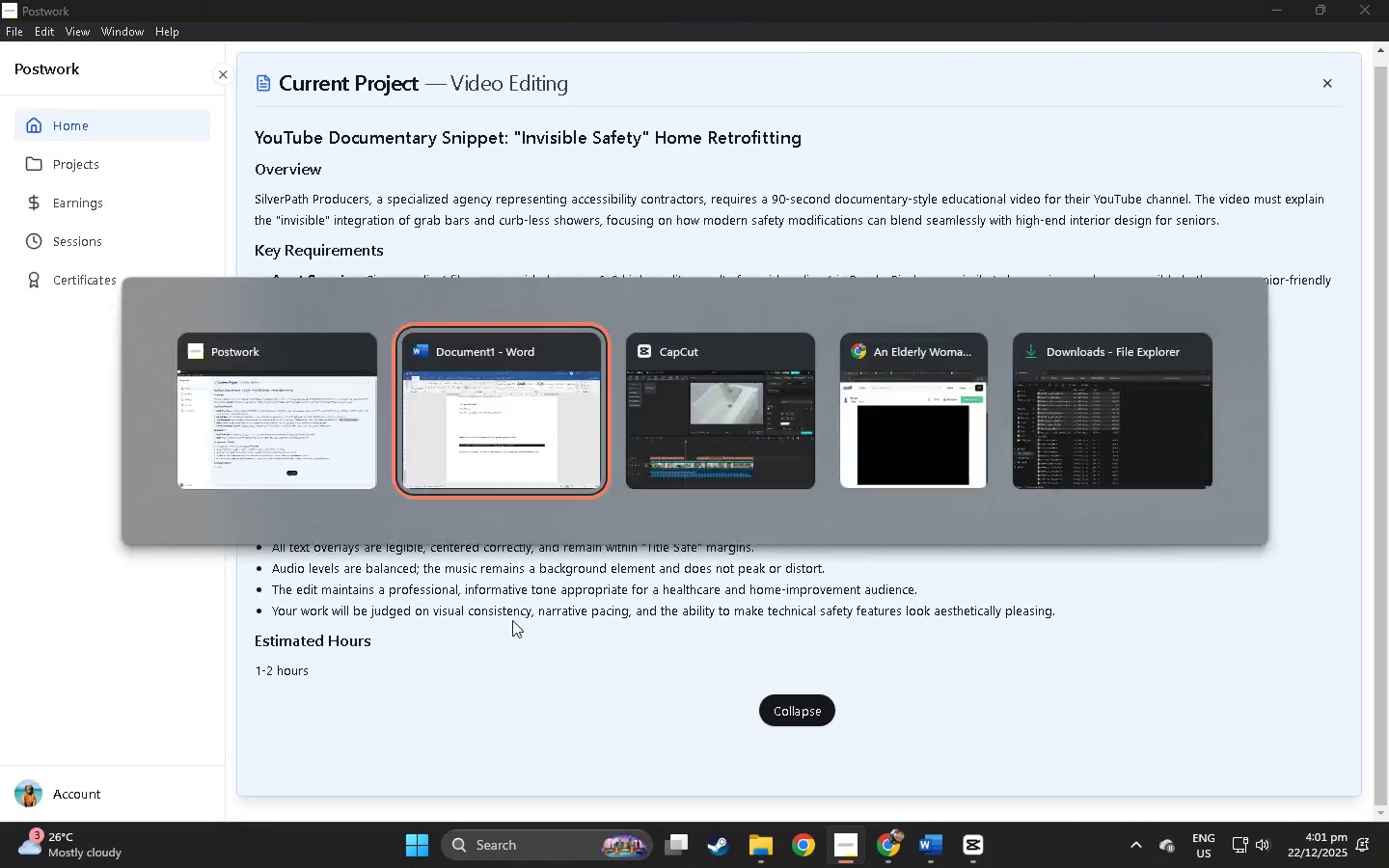 
key(Alt+Tab)
 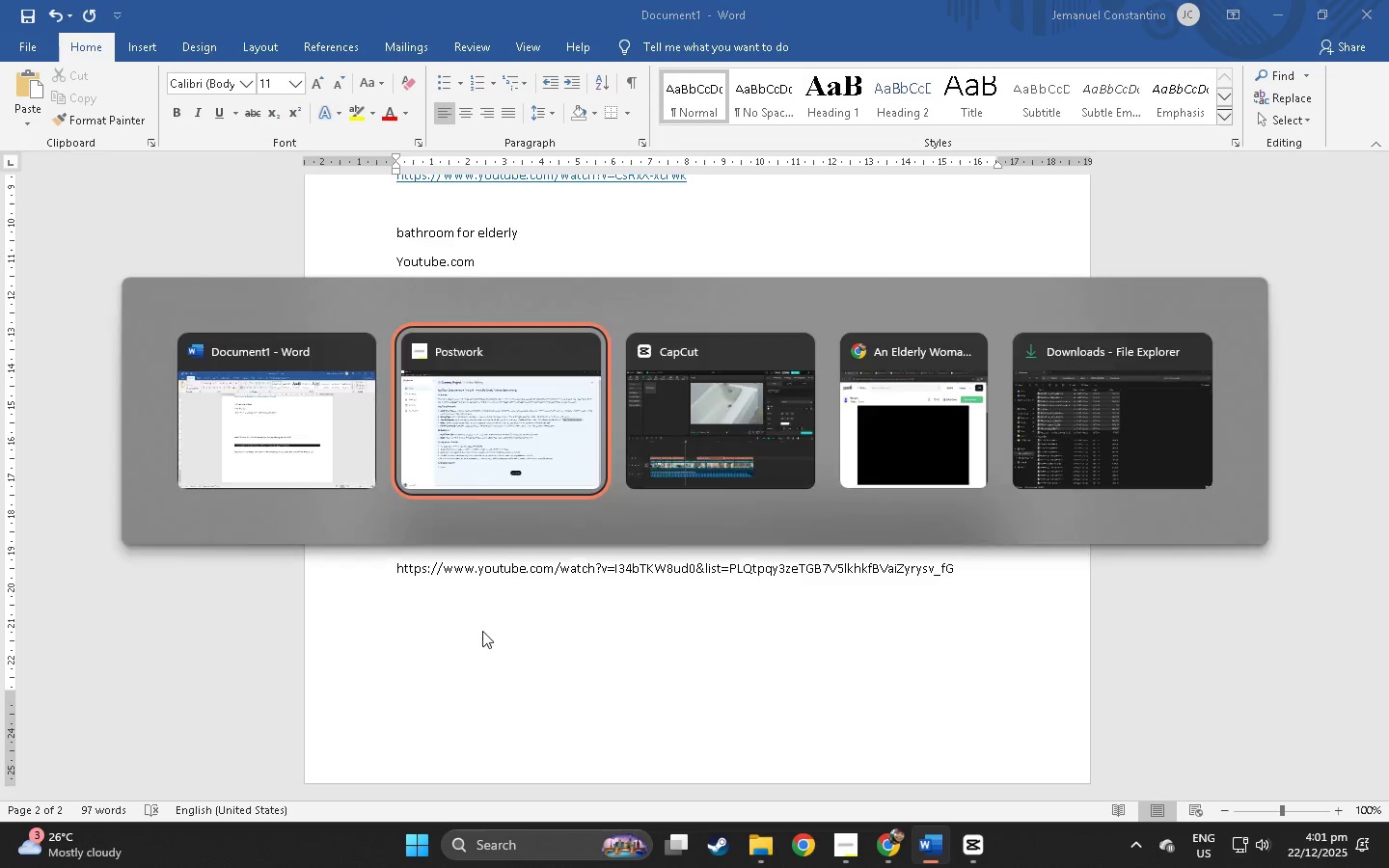 
key(Alt+Tab)
 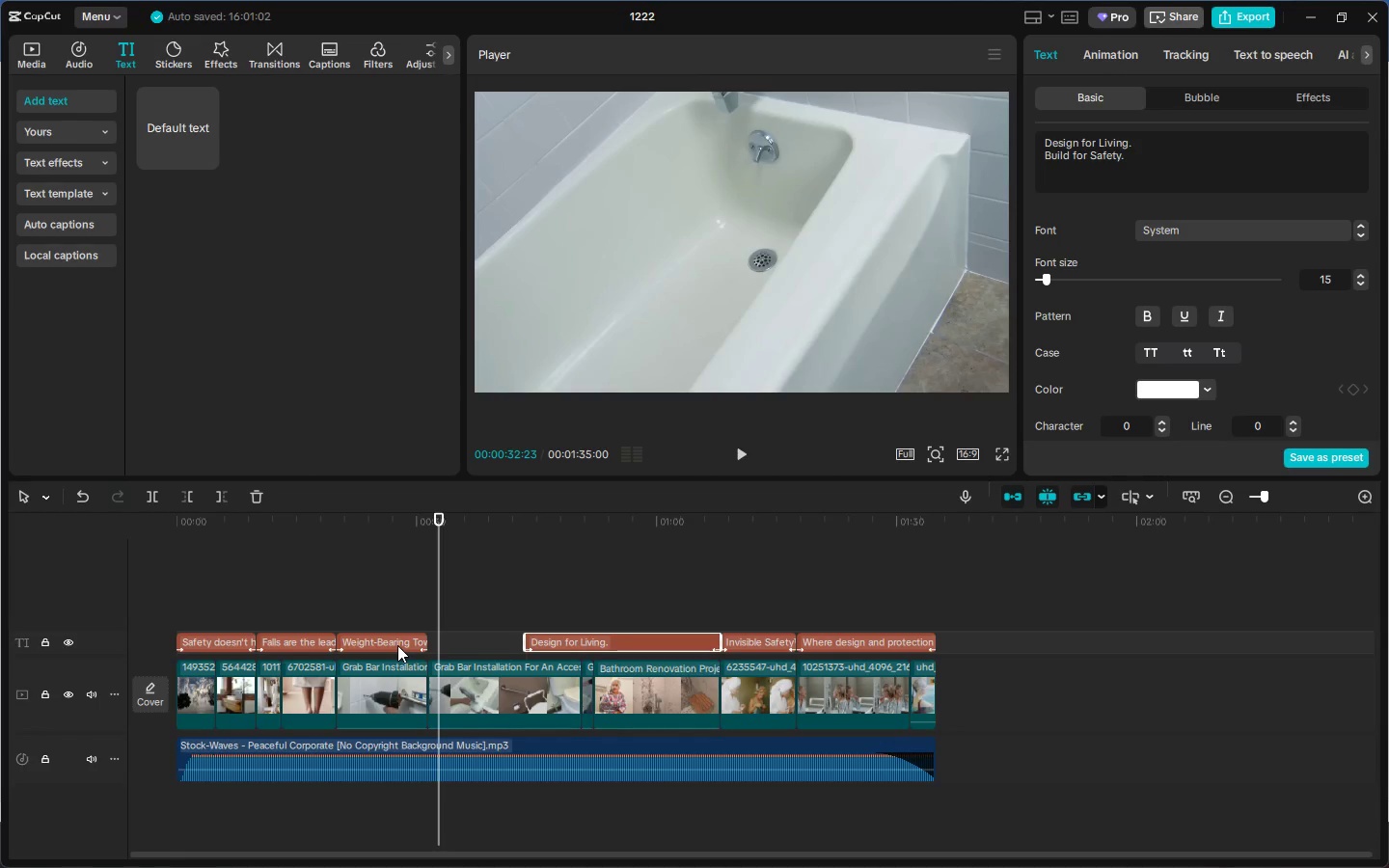 
left_click([395, 645])
 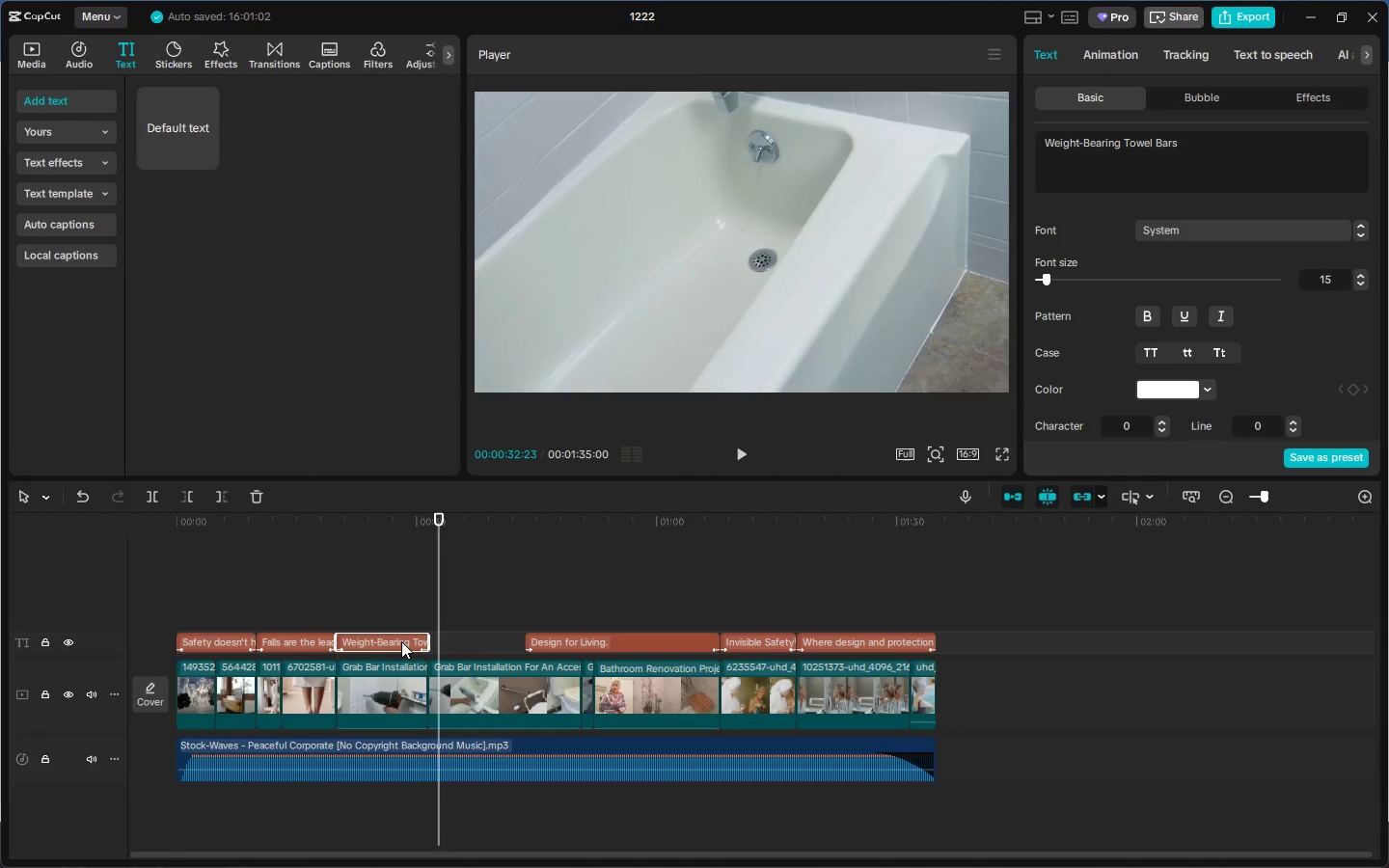 
hold_key(key=AltLeft, duration=1.52)
left_click_drag(start_coordinate=[401, 641], to_coordinate=[490, 646])
 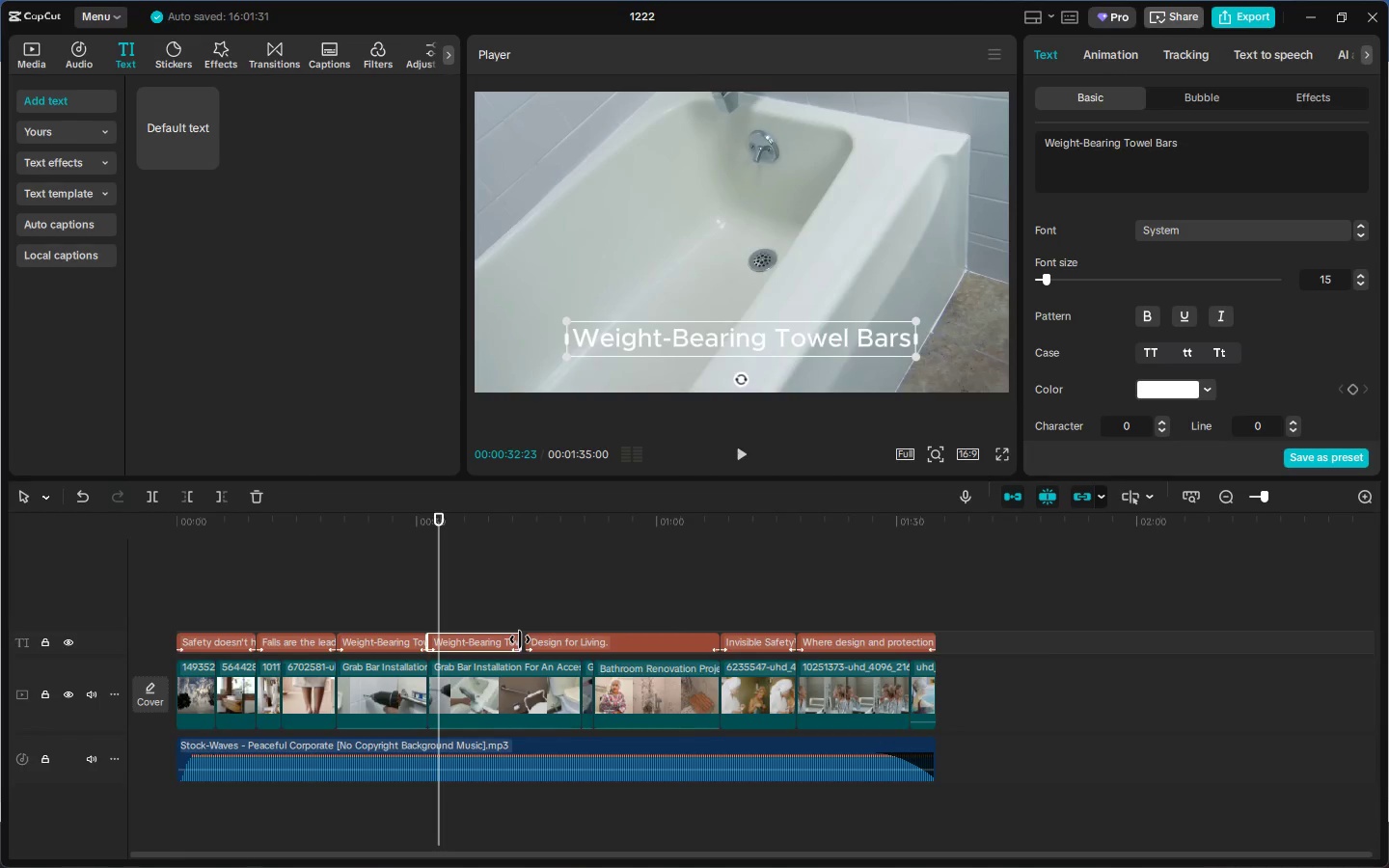 
hold_key(key=AltLeft, duration=0.88)
 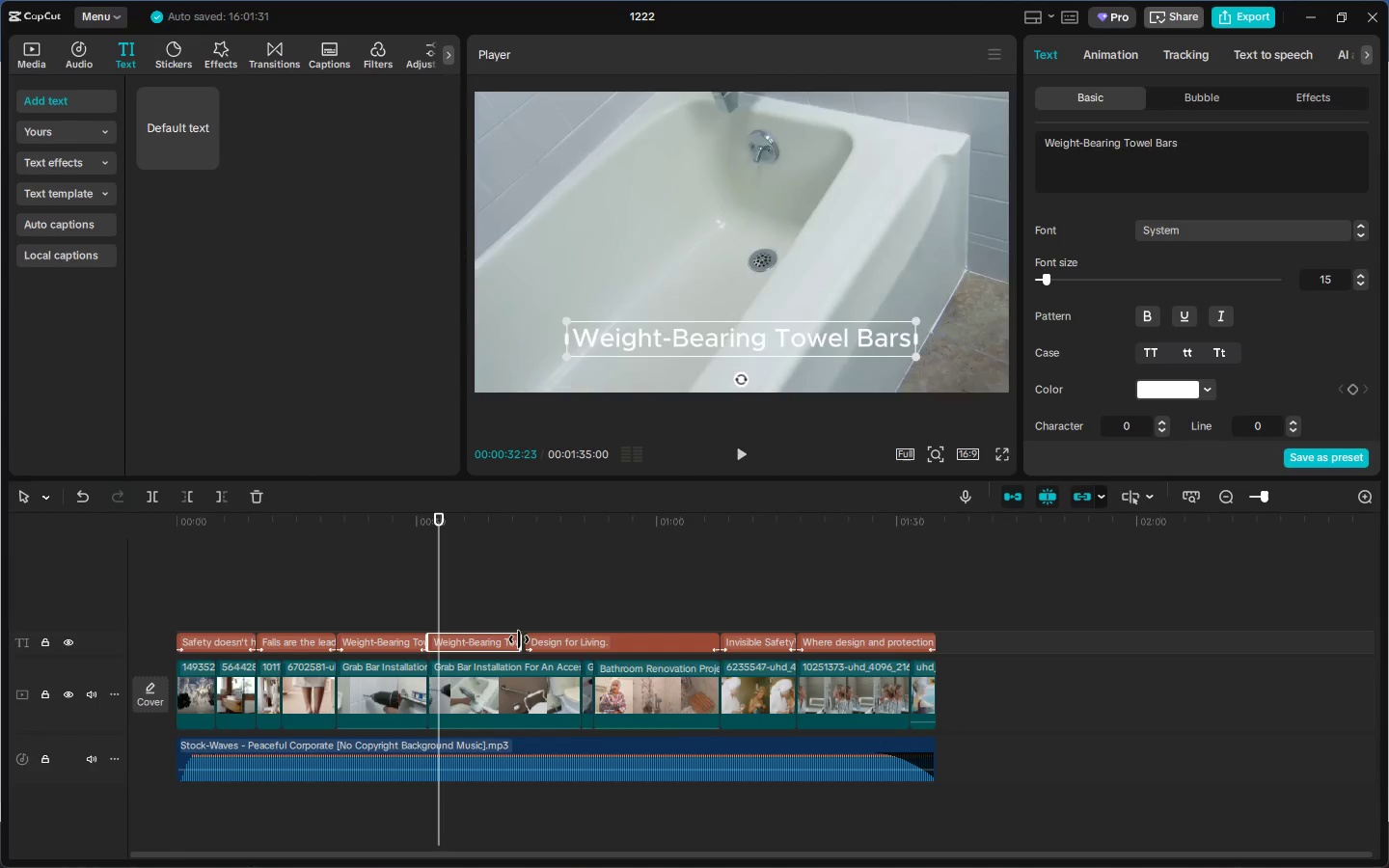 
left_click_drag(start_coordinate=[520, 639], to_coordinate=[458, 646])
 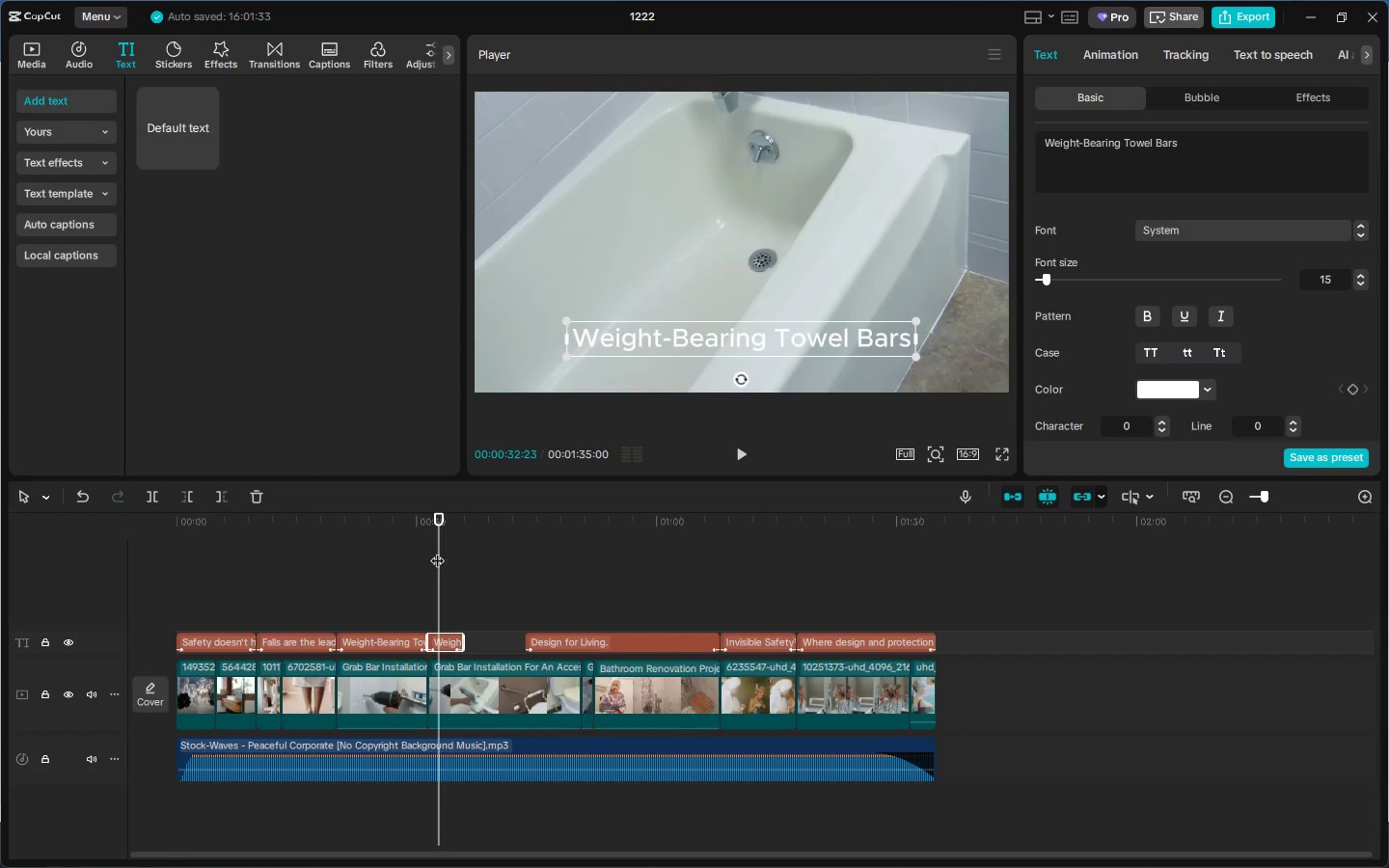 
left_click([418, 529])
 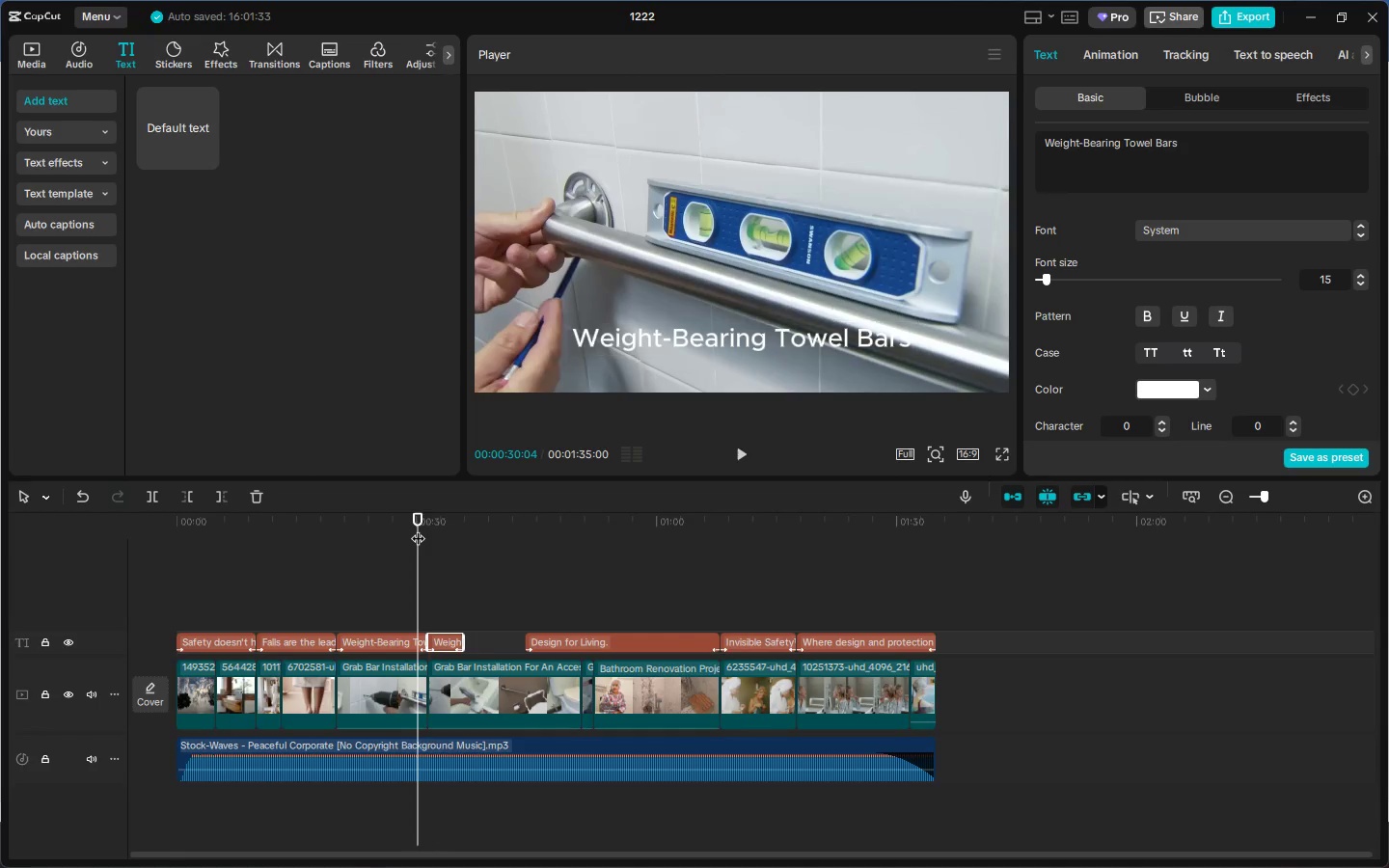 
key(Space)
 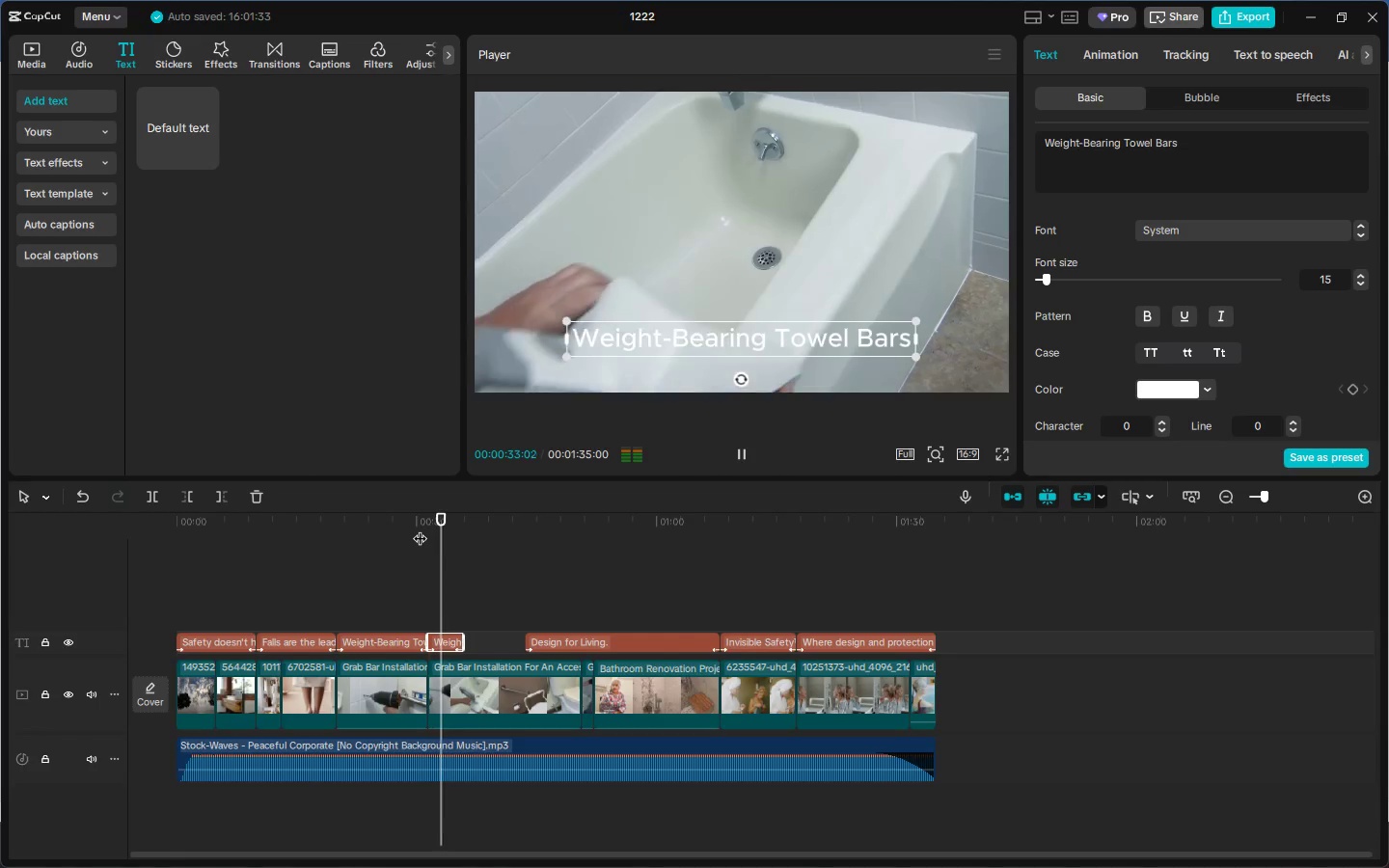 
key(Space)
 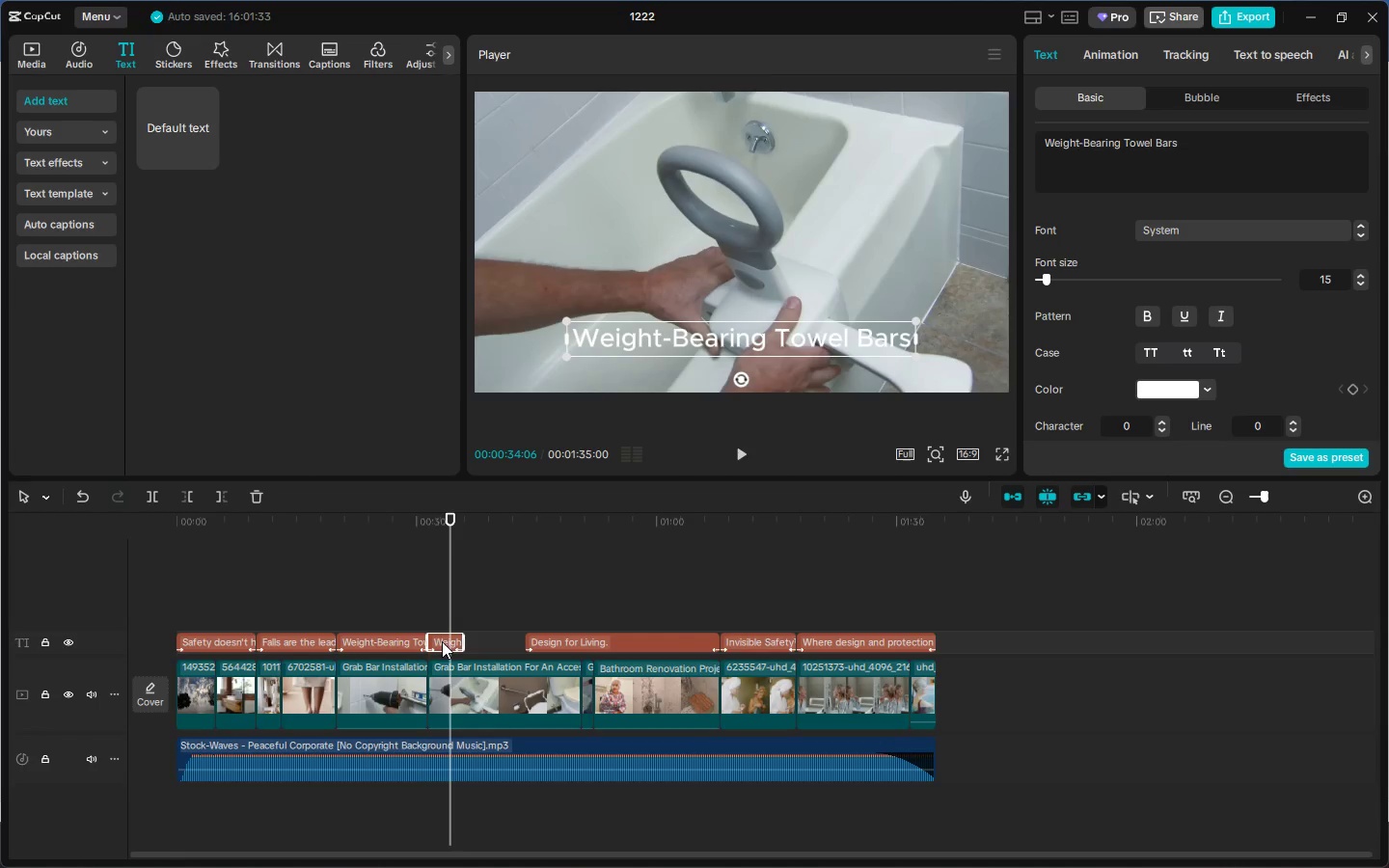 
left_click_drag(start_coordinate=[438, 523], to_coordinate=[420, 526])
 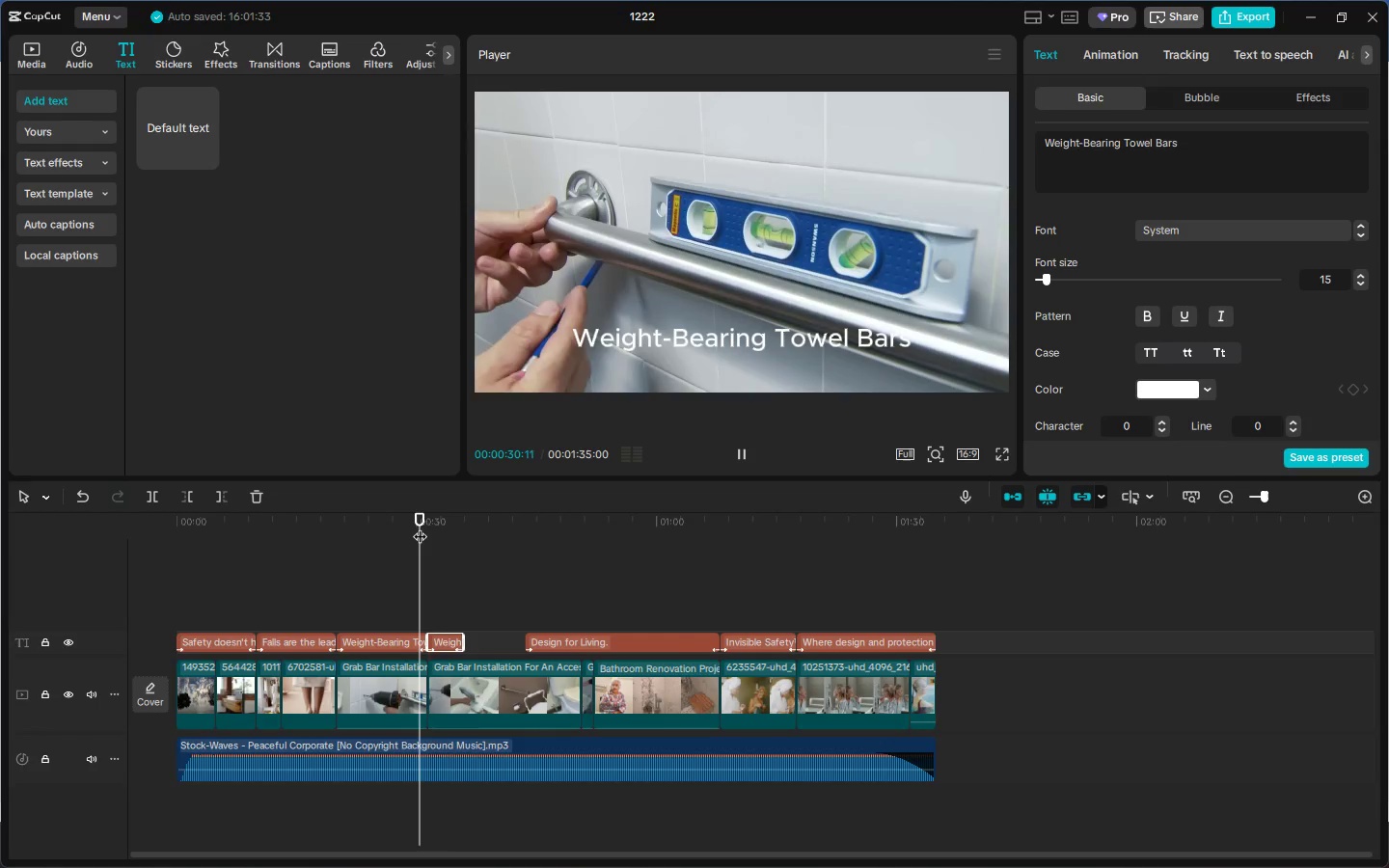 
key(Space)
 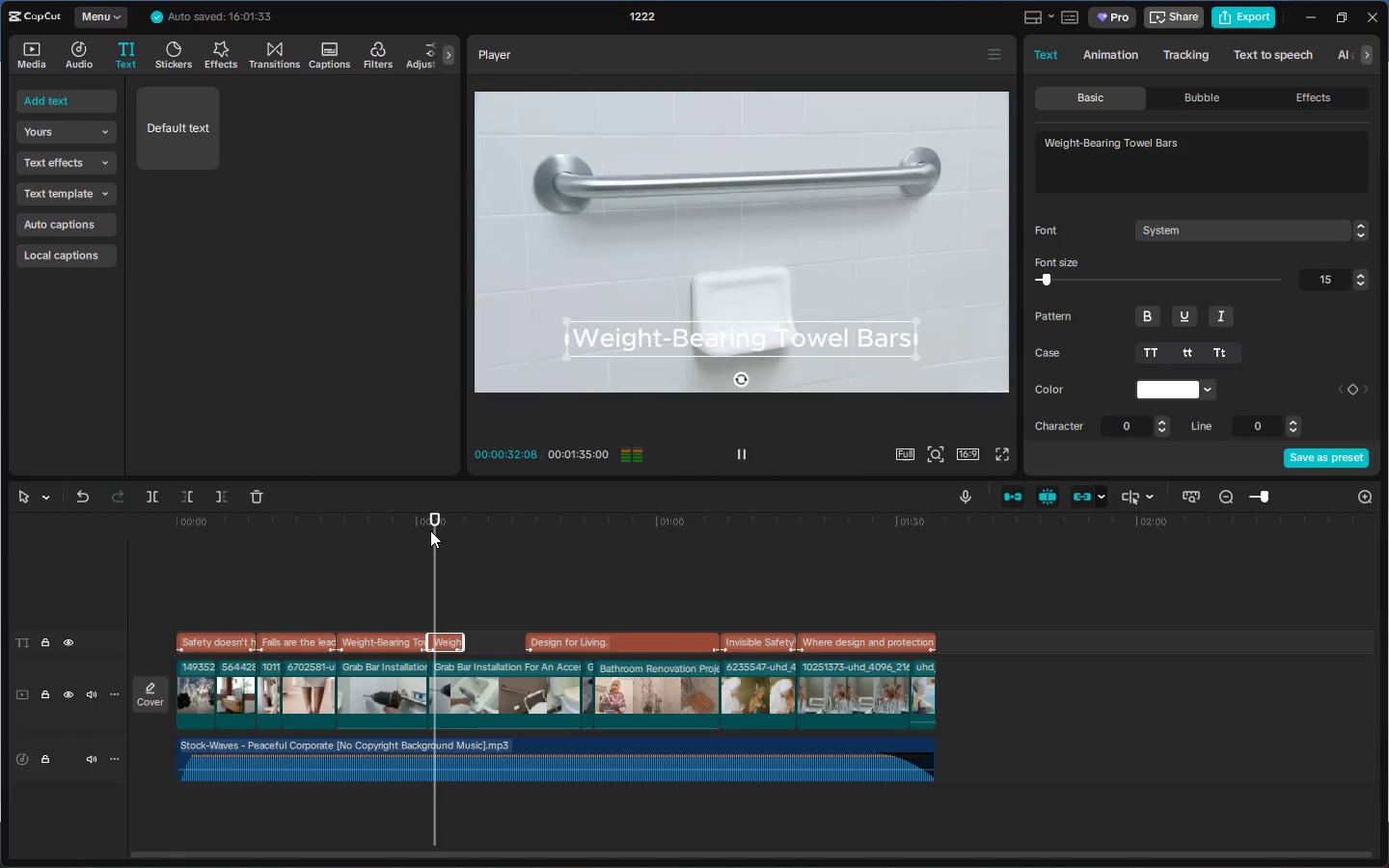 
key(Space)
 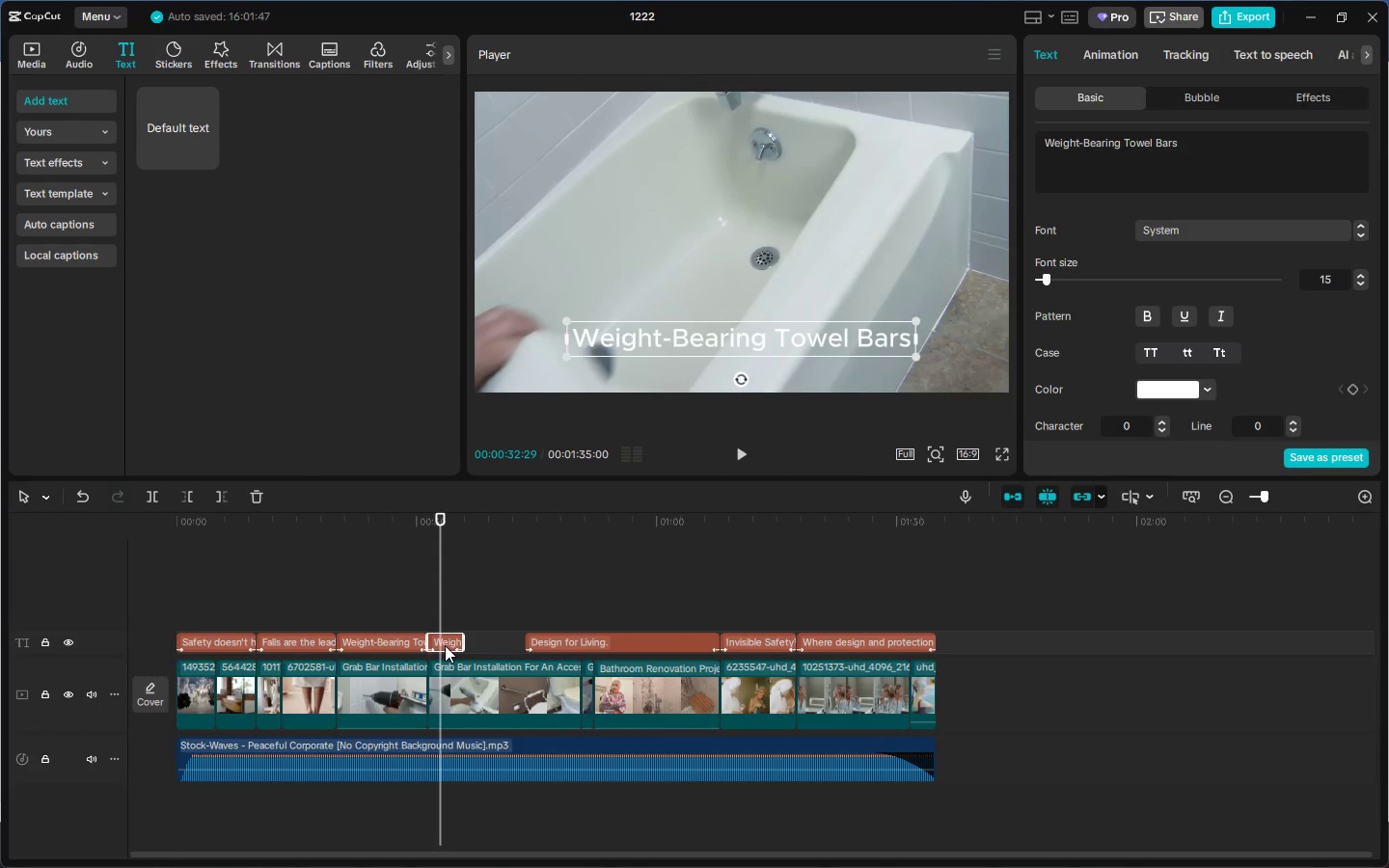 
left_click([425, 529])
 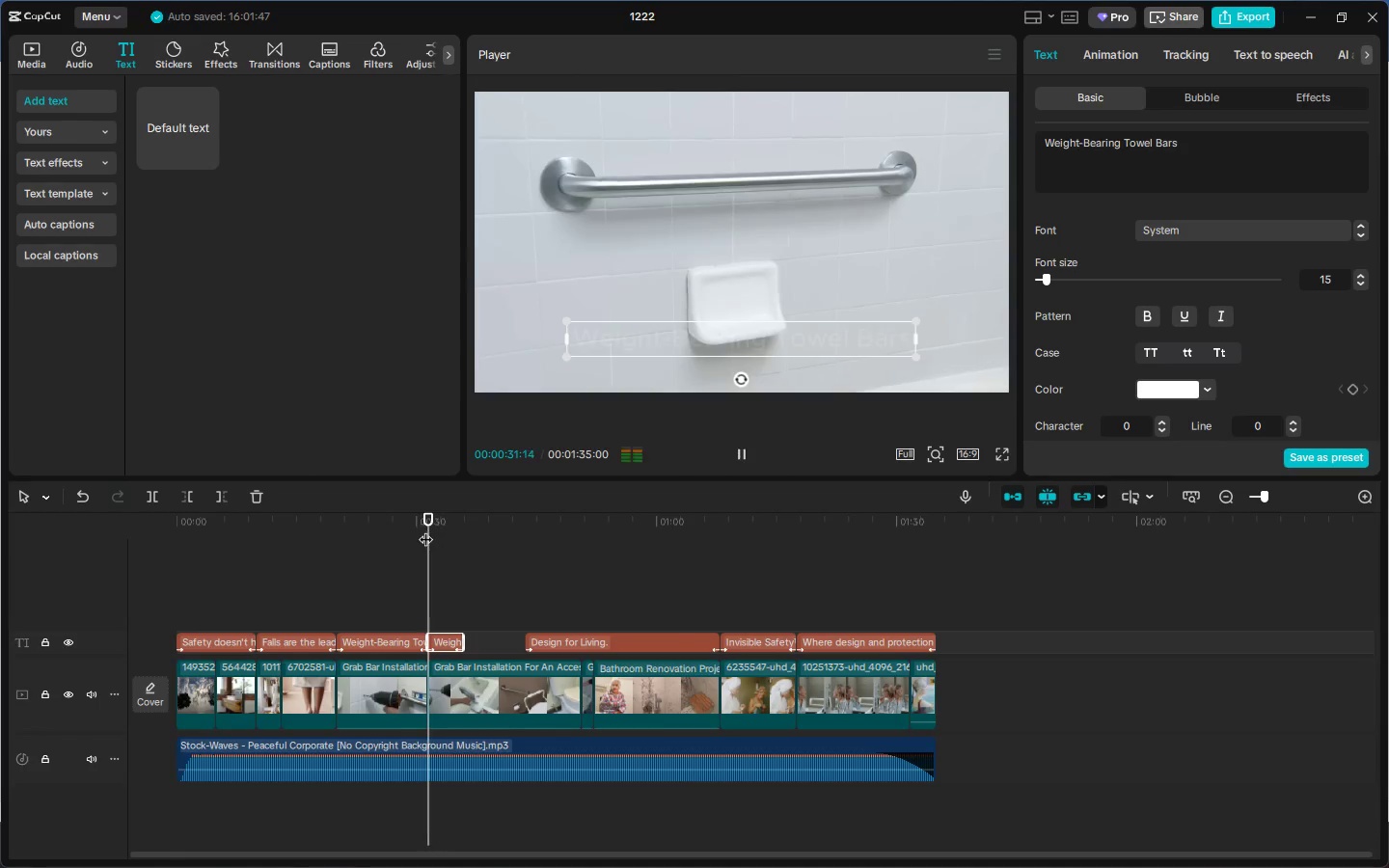 
key(Space)
 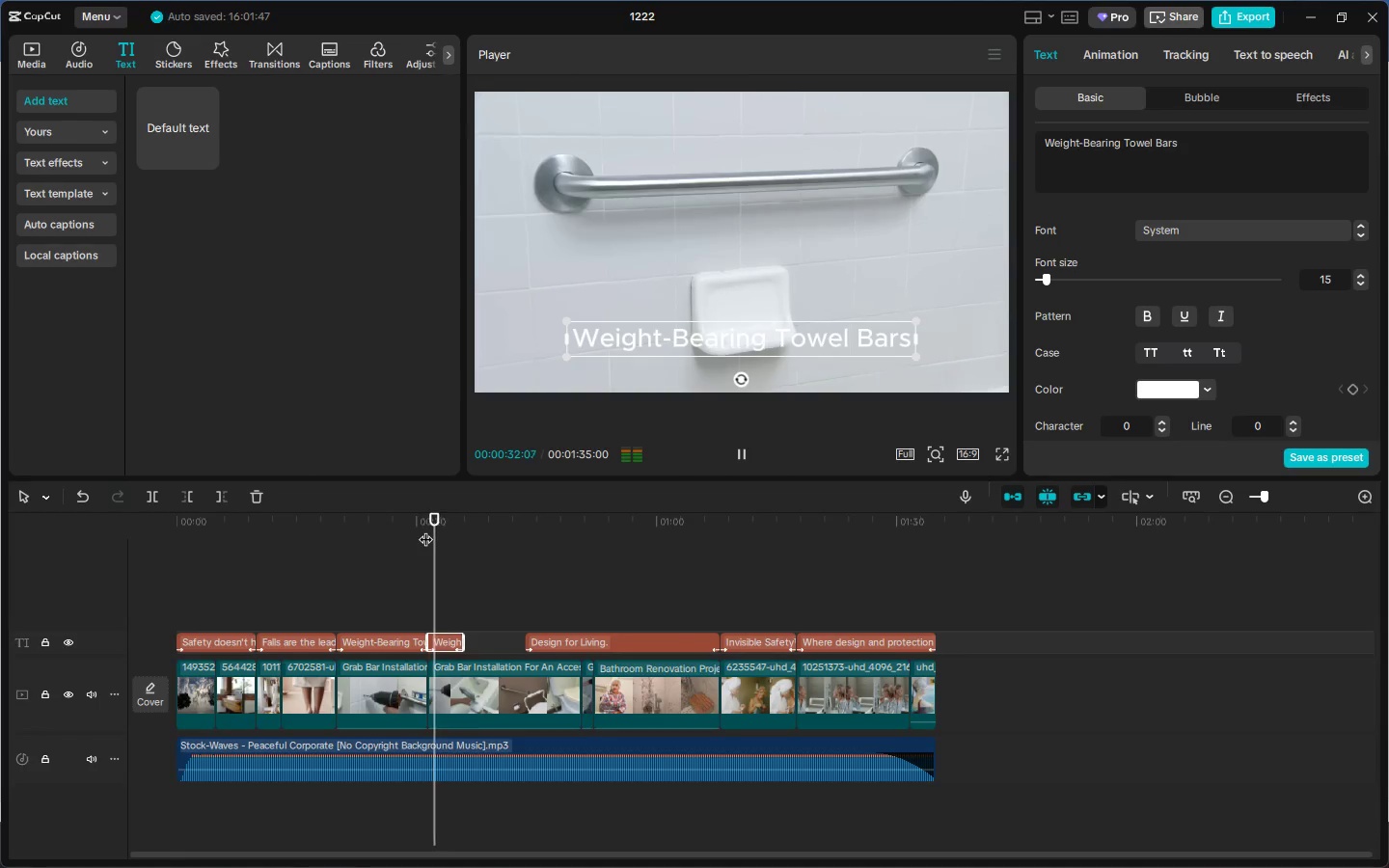 
key(Space)
 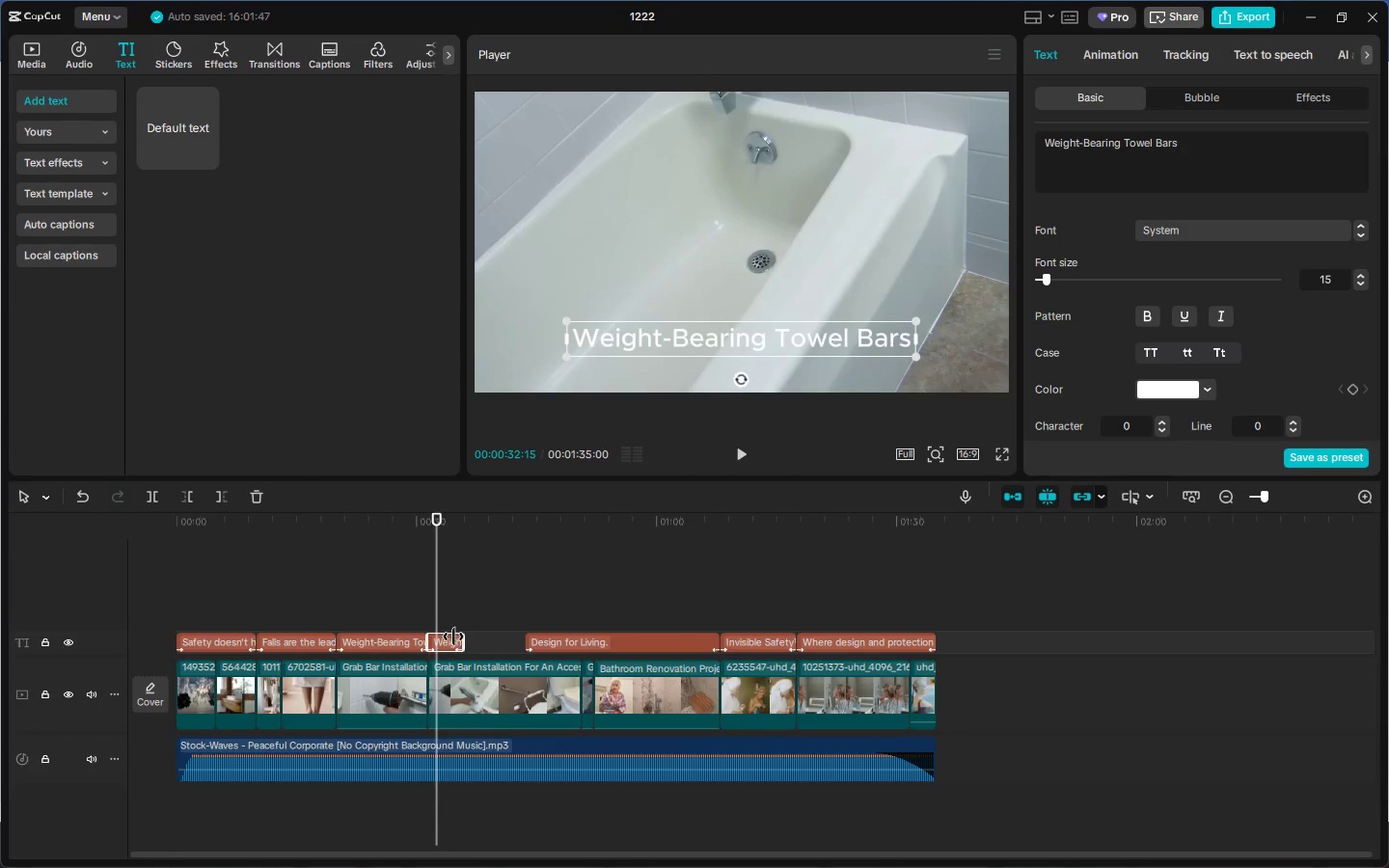 
left_click_drag(start_coordinate=[447, 639], to_coordinate=[463, 639])
 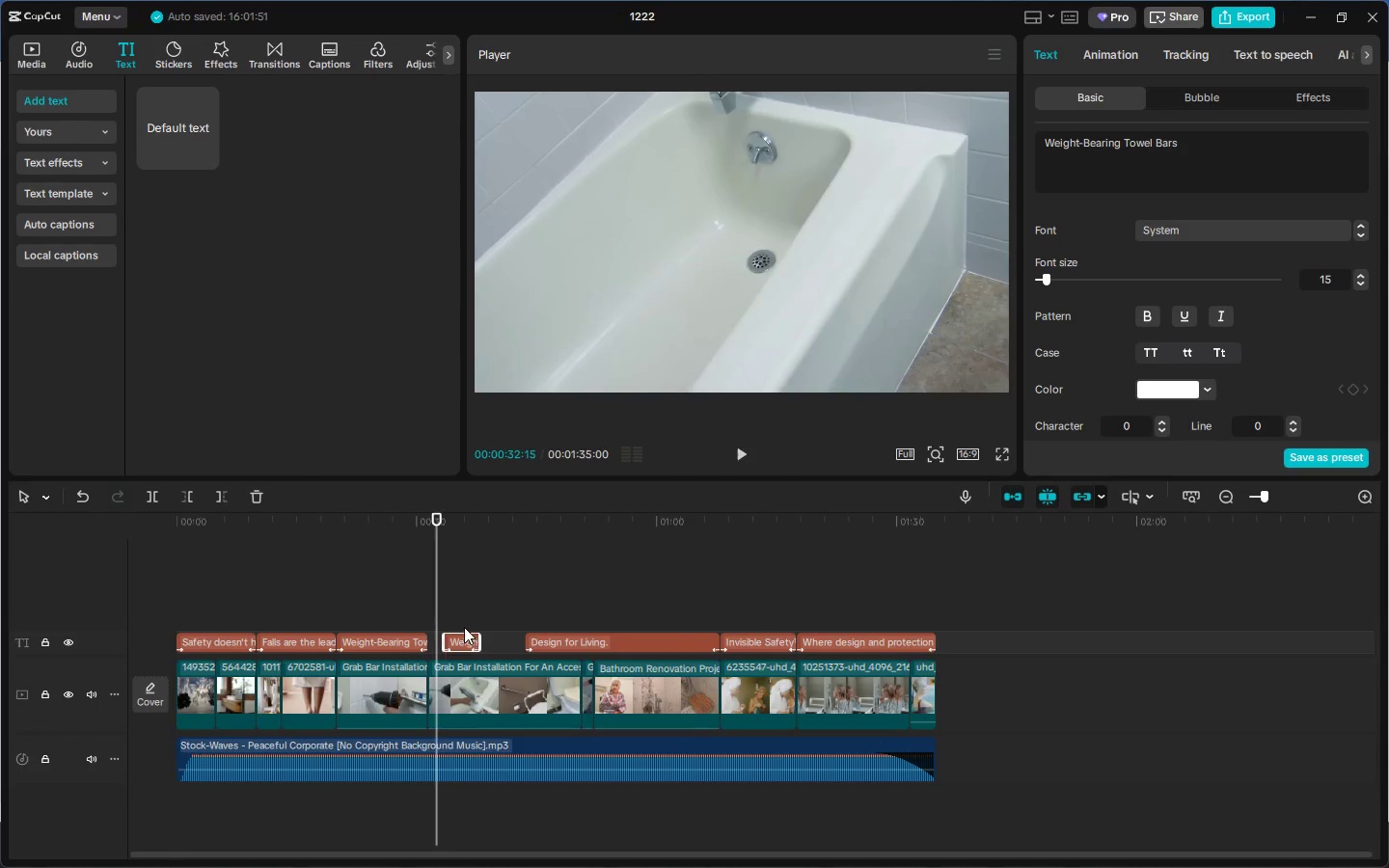 
key(Space)
 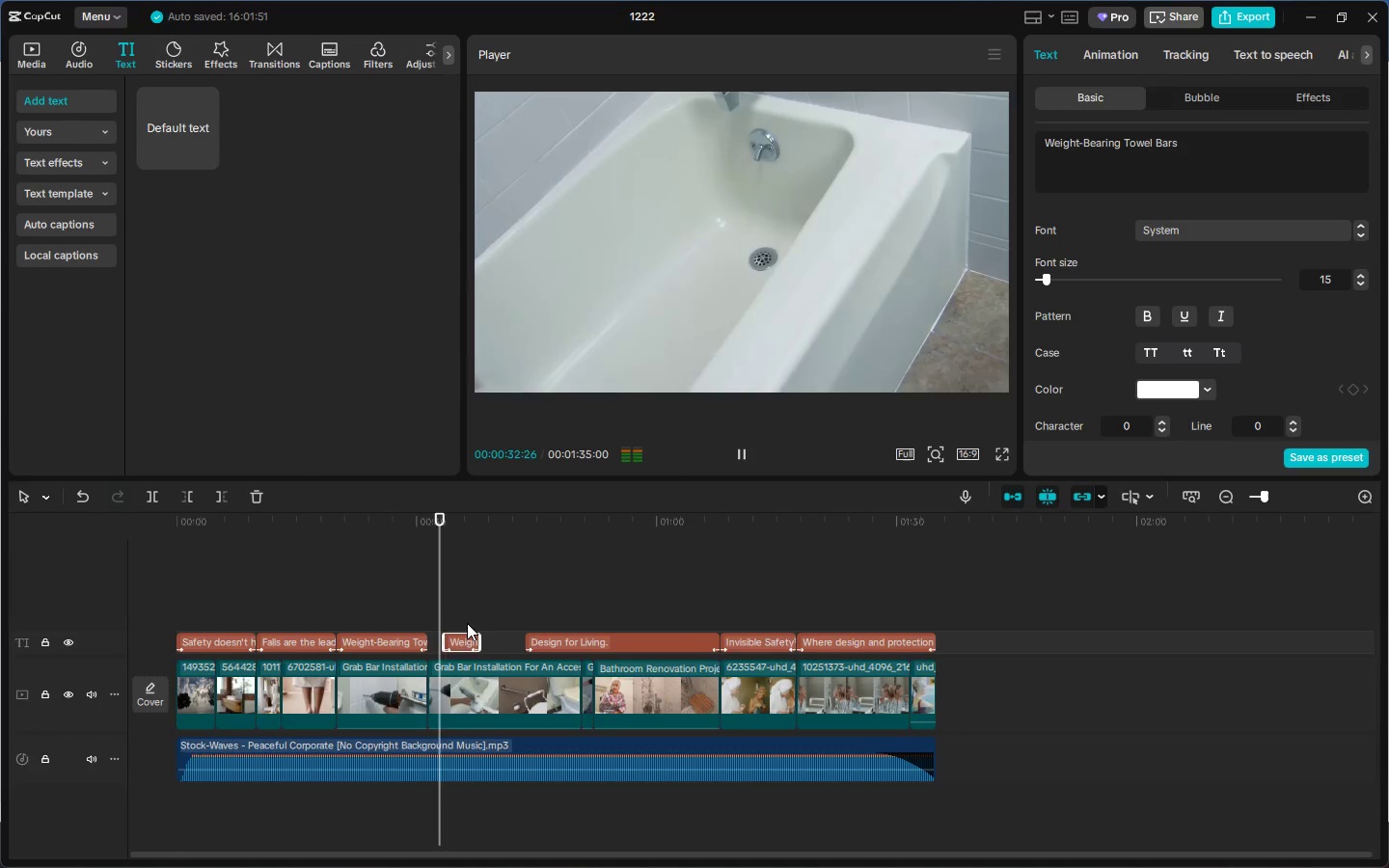 
key(Space)
 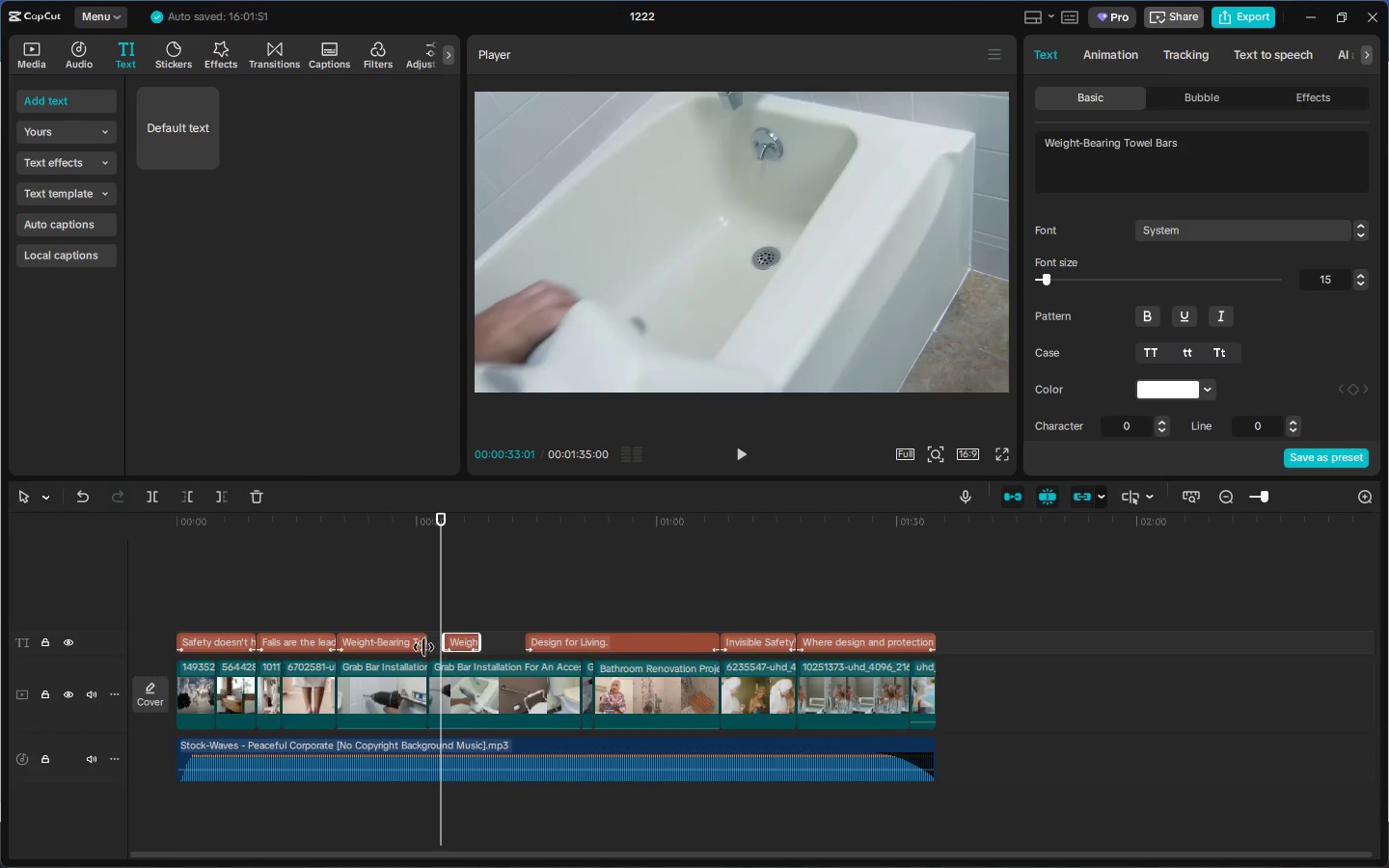 
left_click_drag(start_coordinate=[426, 637], to_coordinate=[437, 637])
 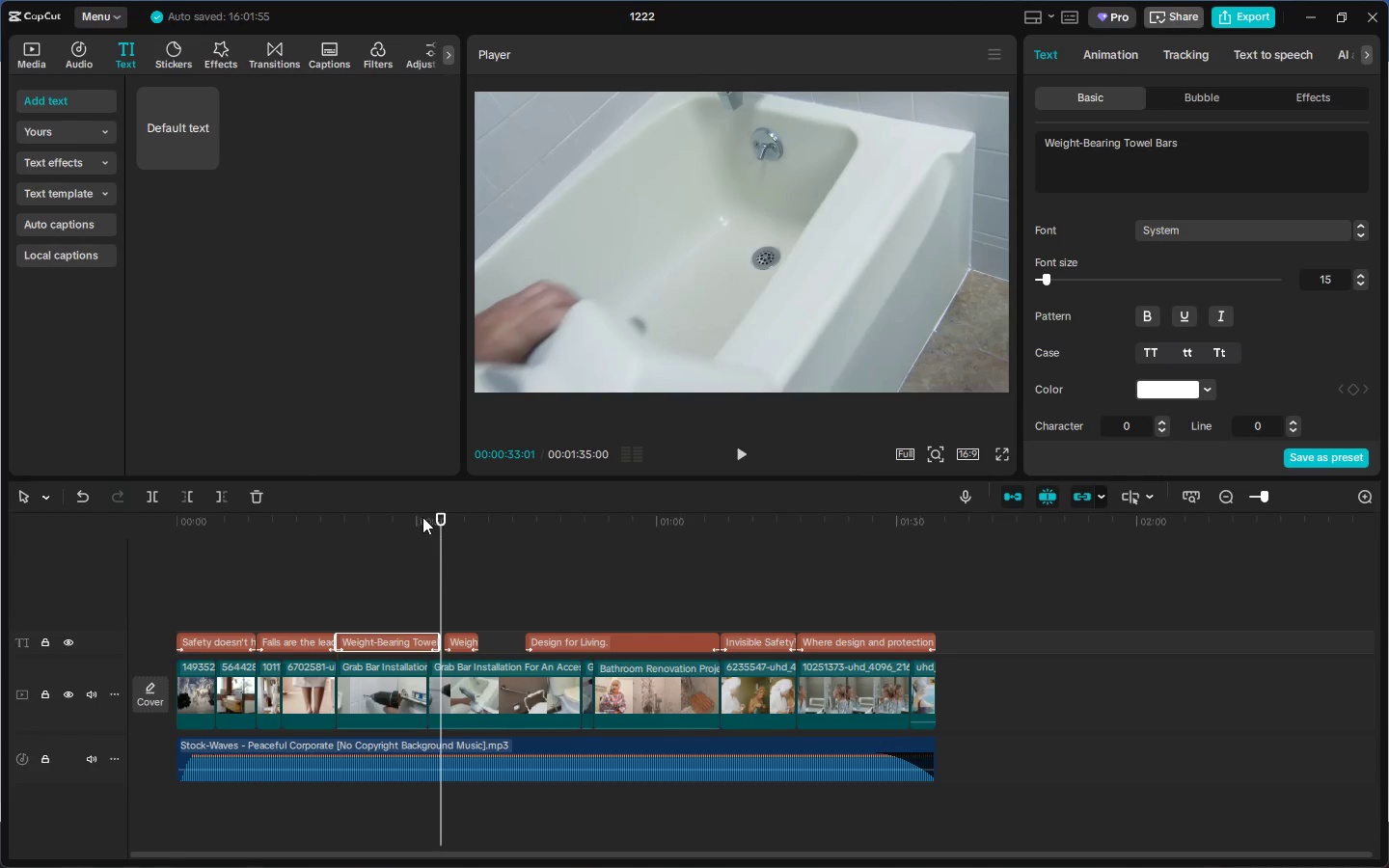 
left_click_drag(start_coordinate=[420, 517], to_coordinate=[415, 521])
 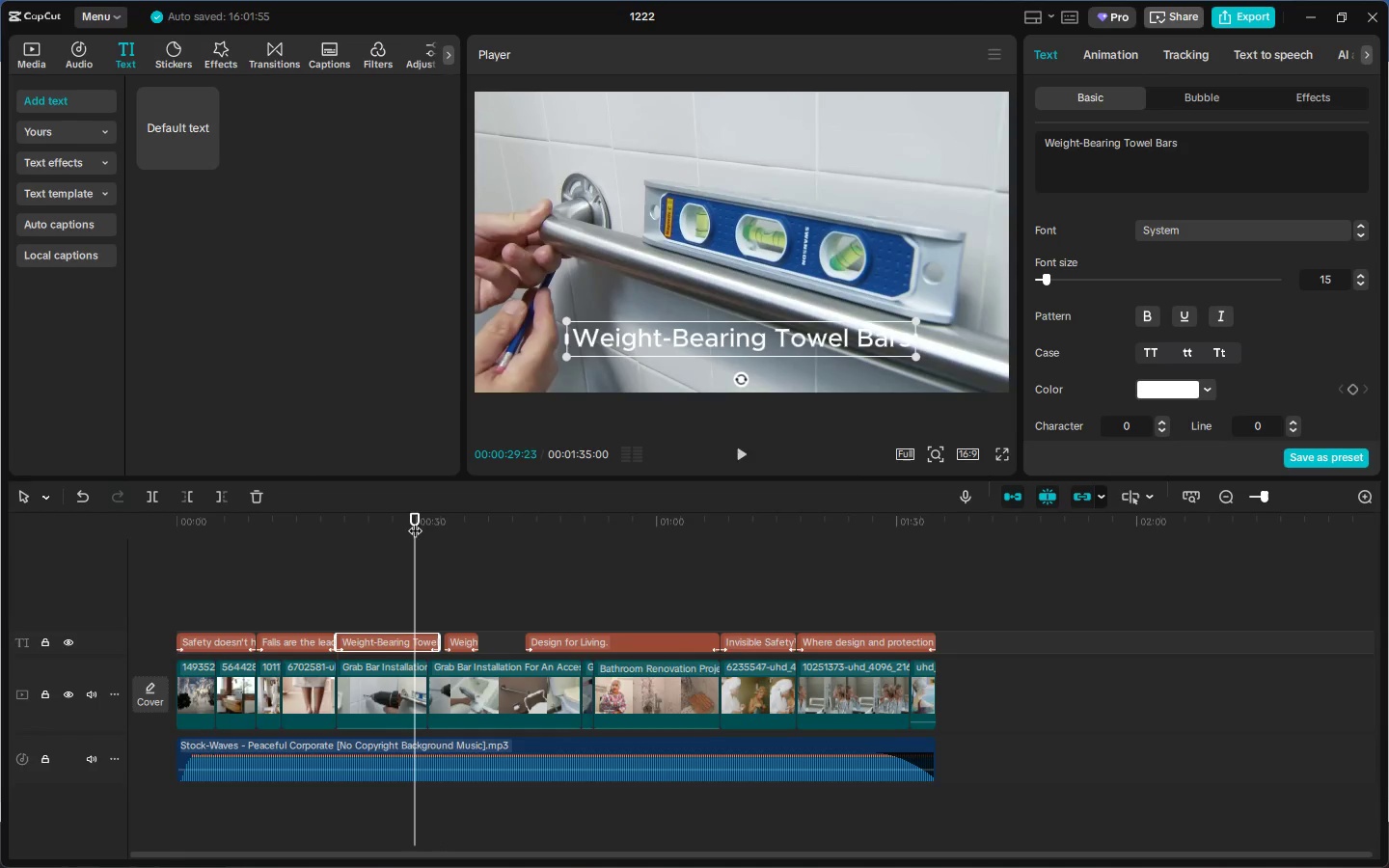 
key(Space)
 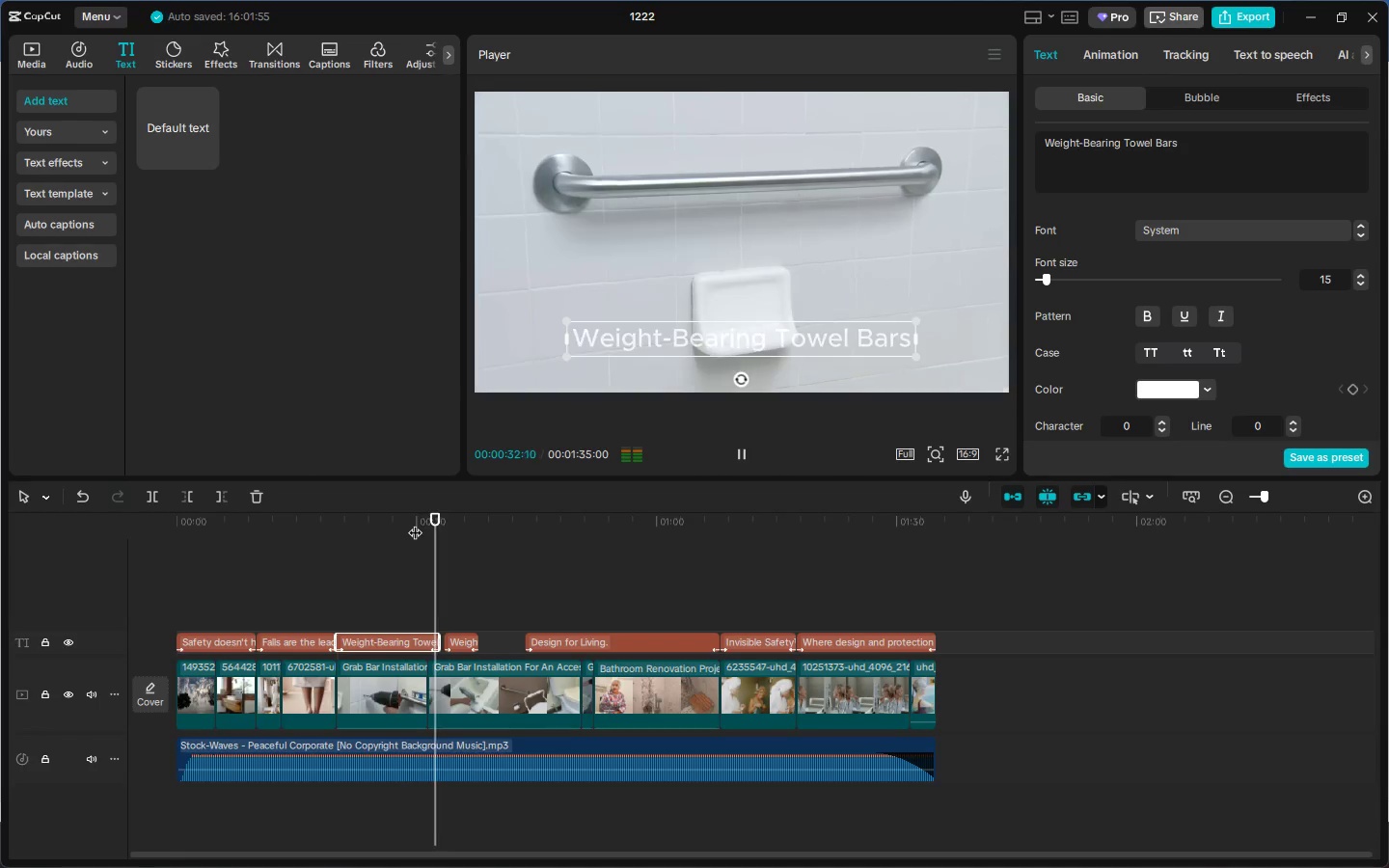 
key(Space)
 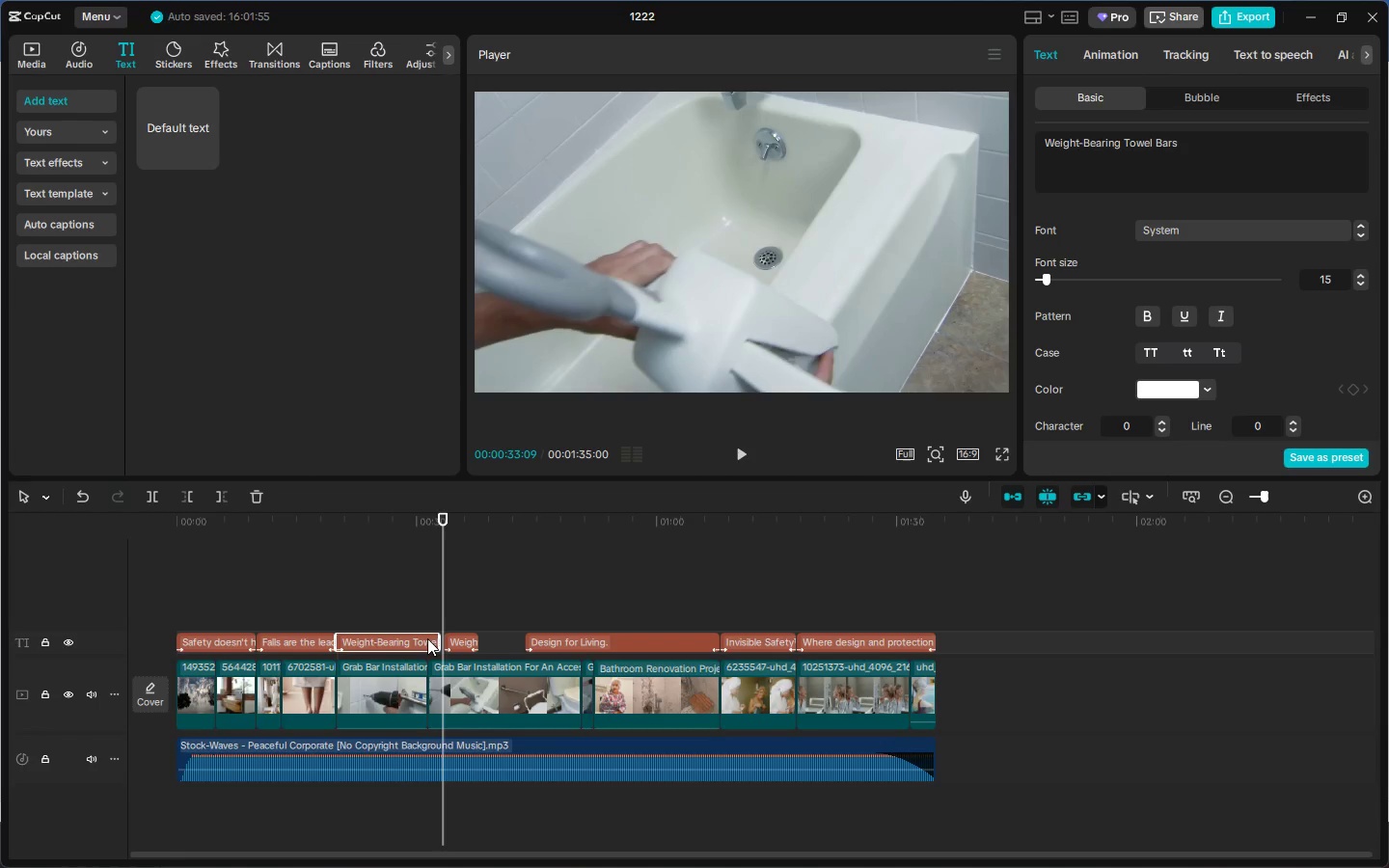 
left_click([423, 639])
 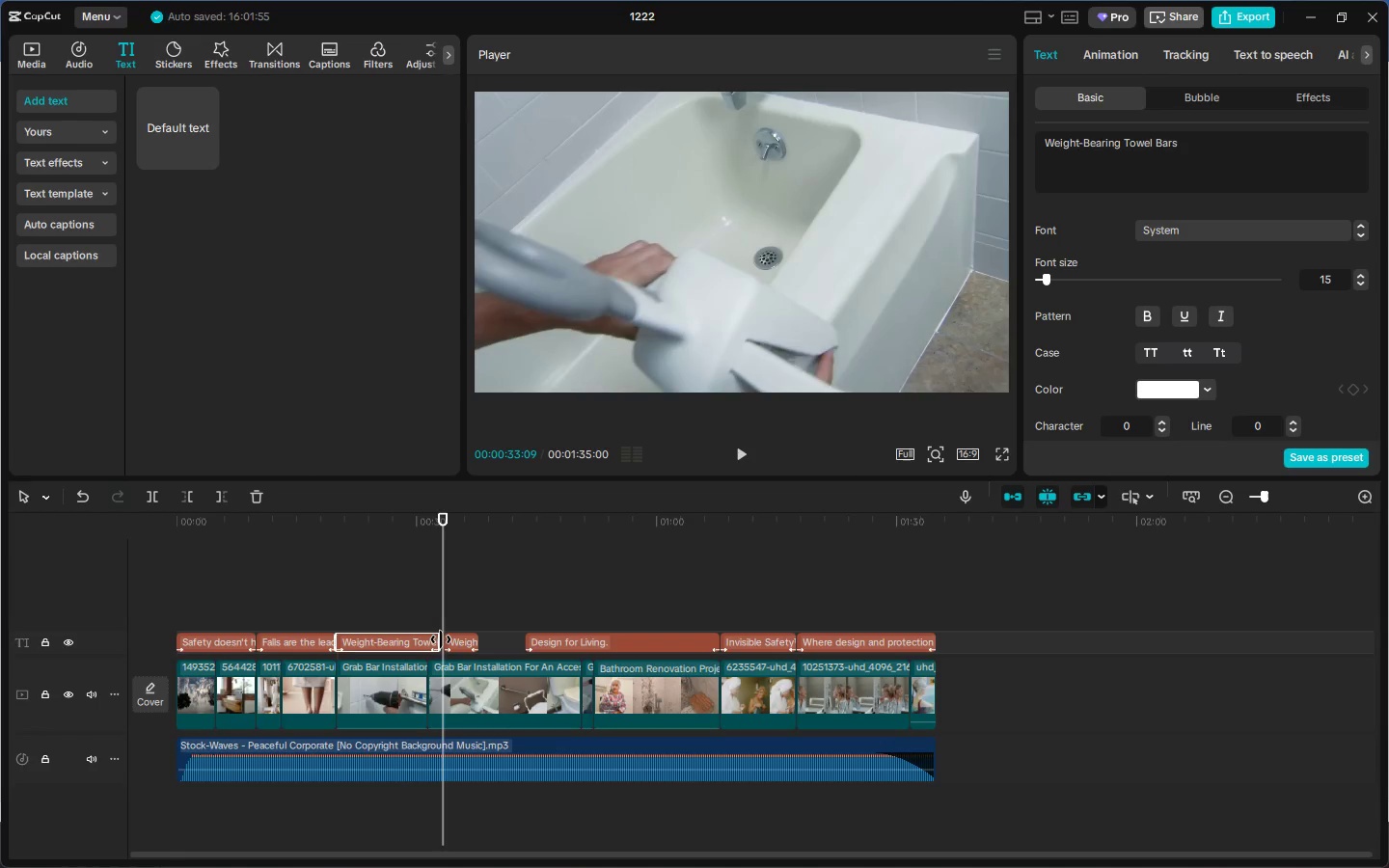 
left_click_drag(start_coordinate=[441, 639], to_coordinate=[447, 639])
 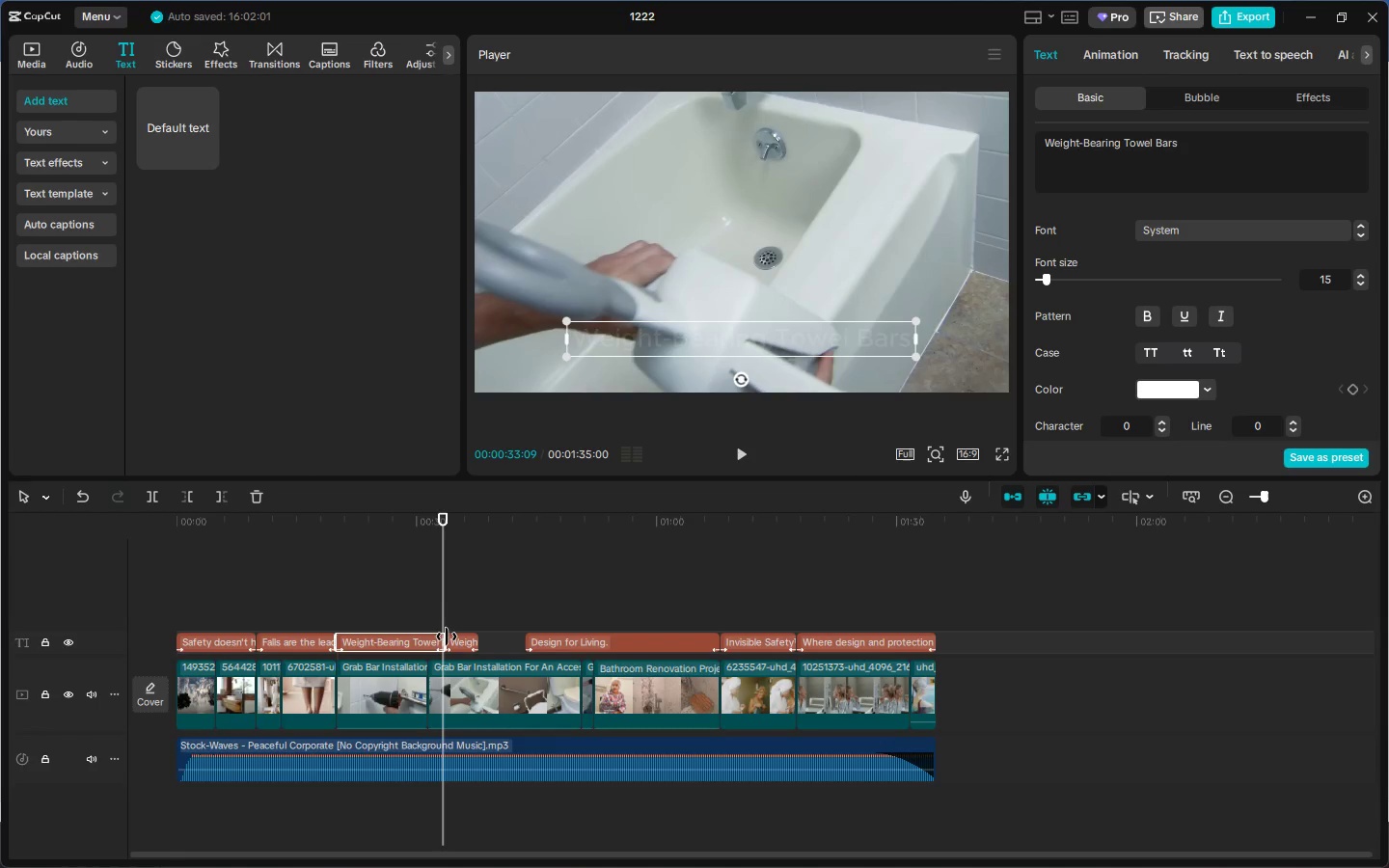 
left_click_drag(start_coordinate=[447, 639], to_coordinate=[441, 641])
 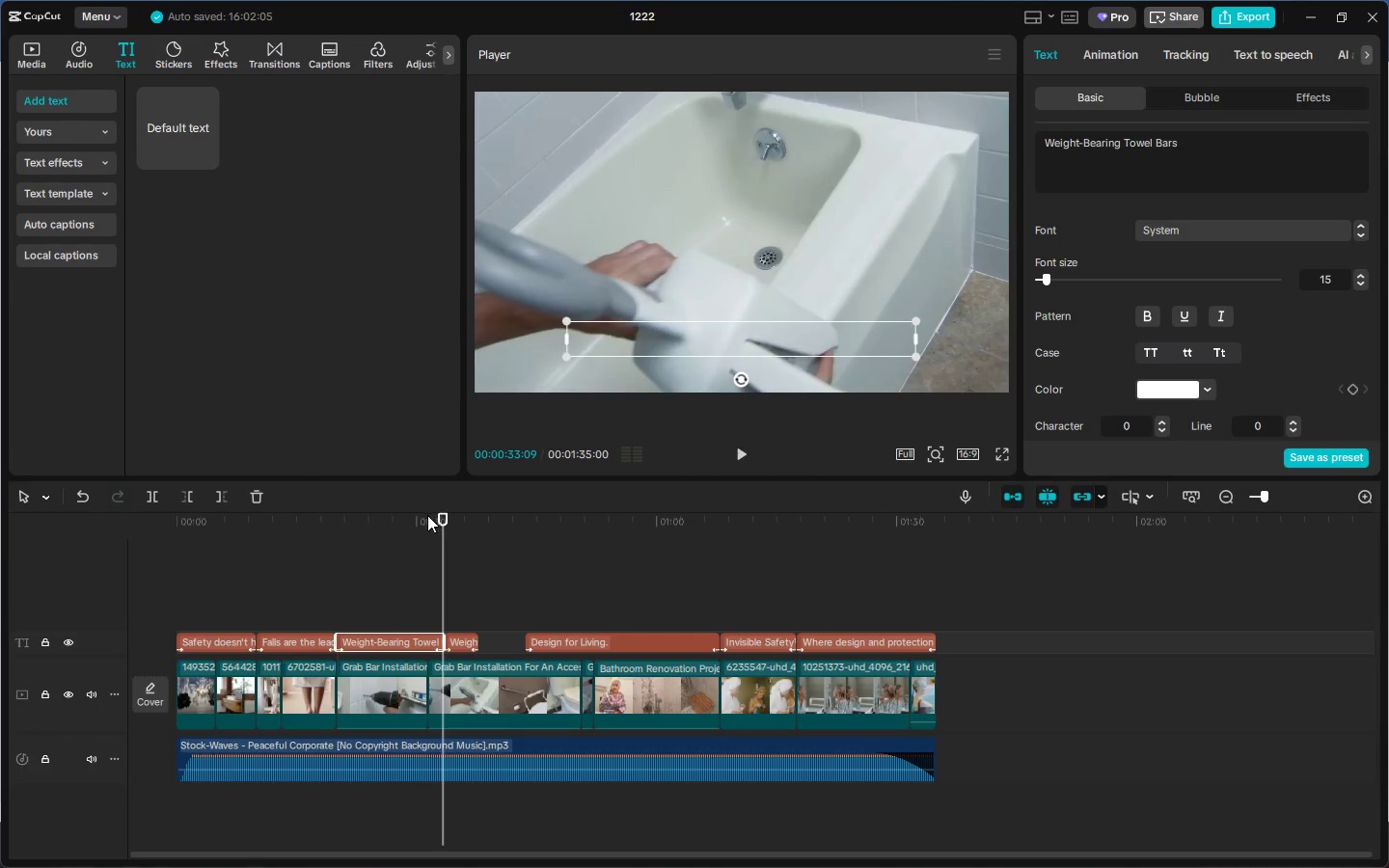 
key(Space)
 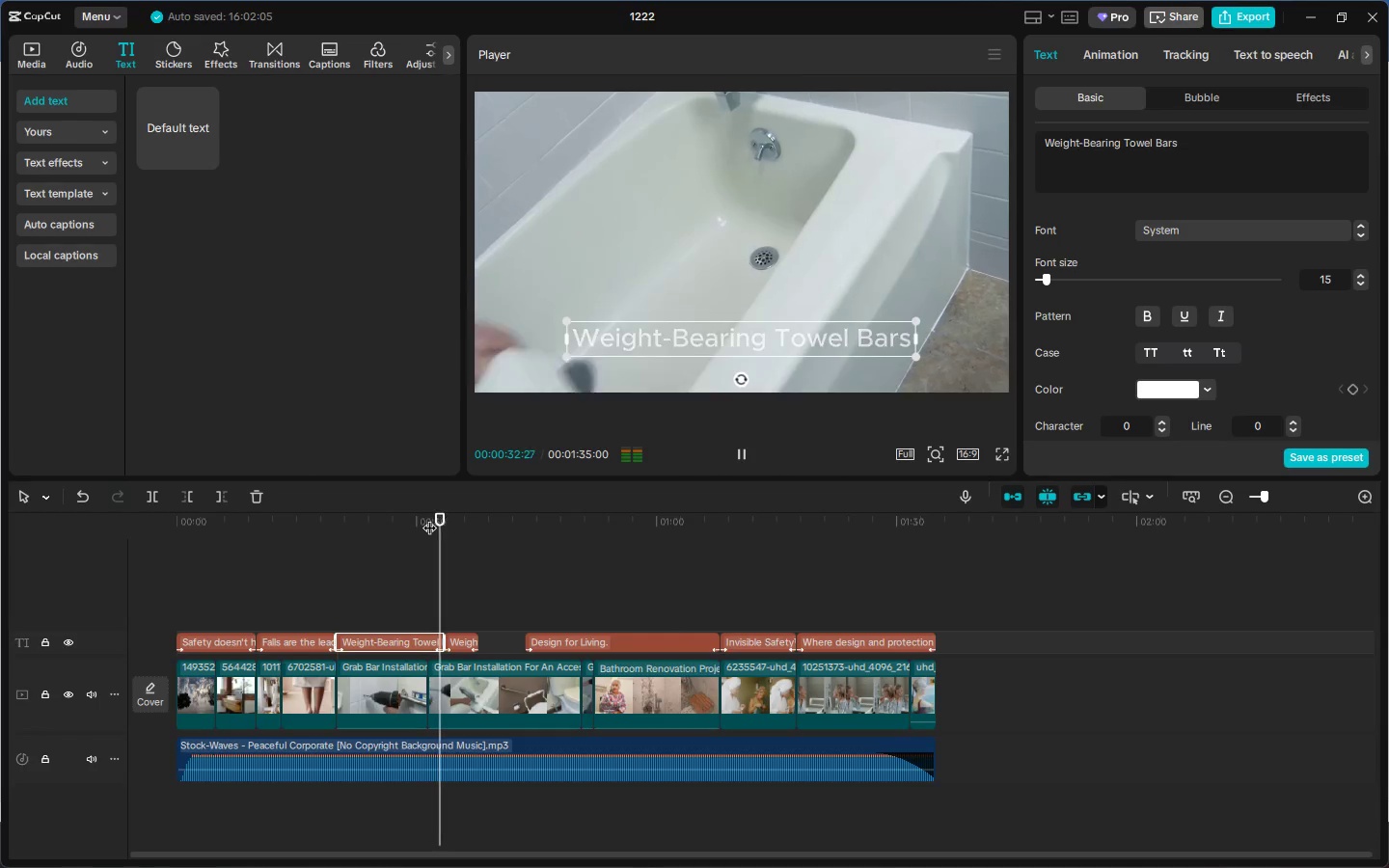 
key(Space)
 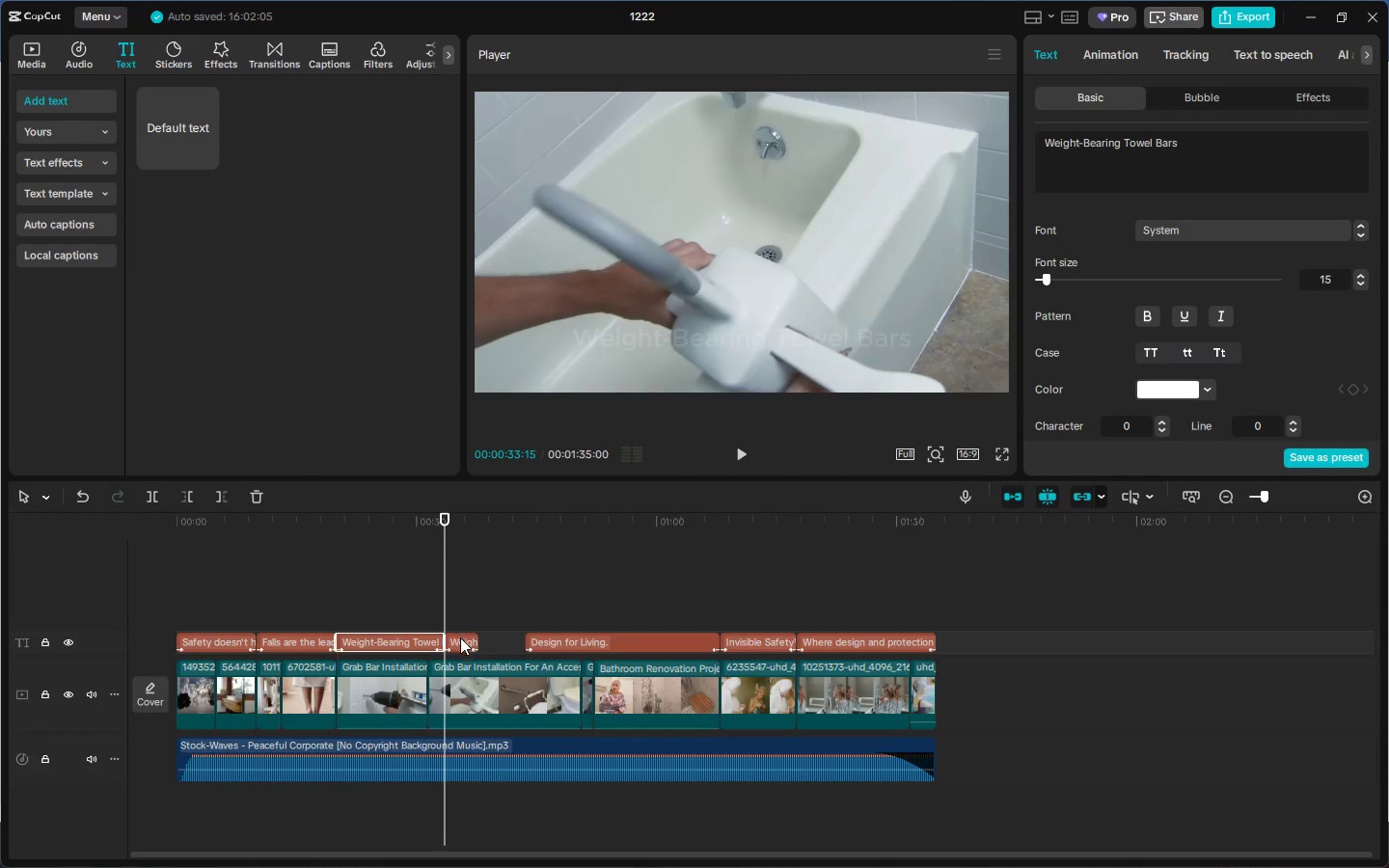 
left_click([460, 639])
 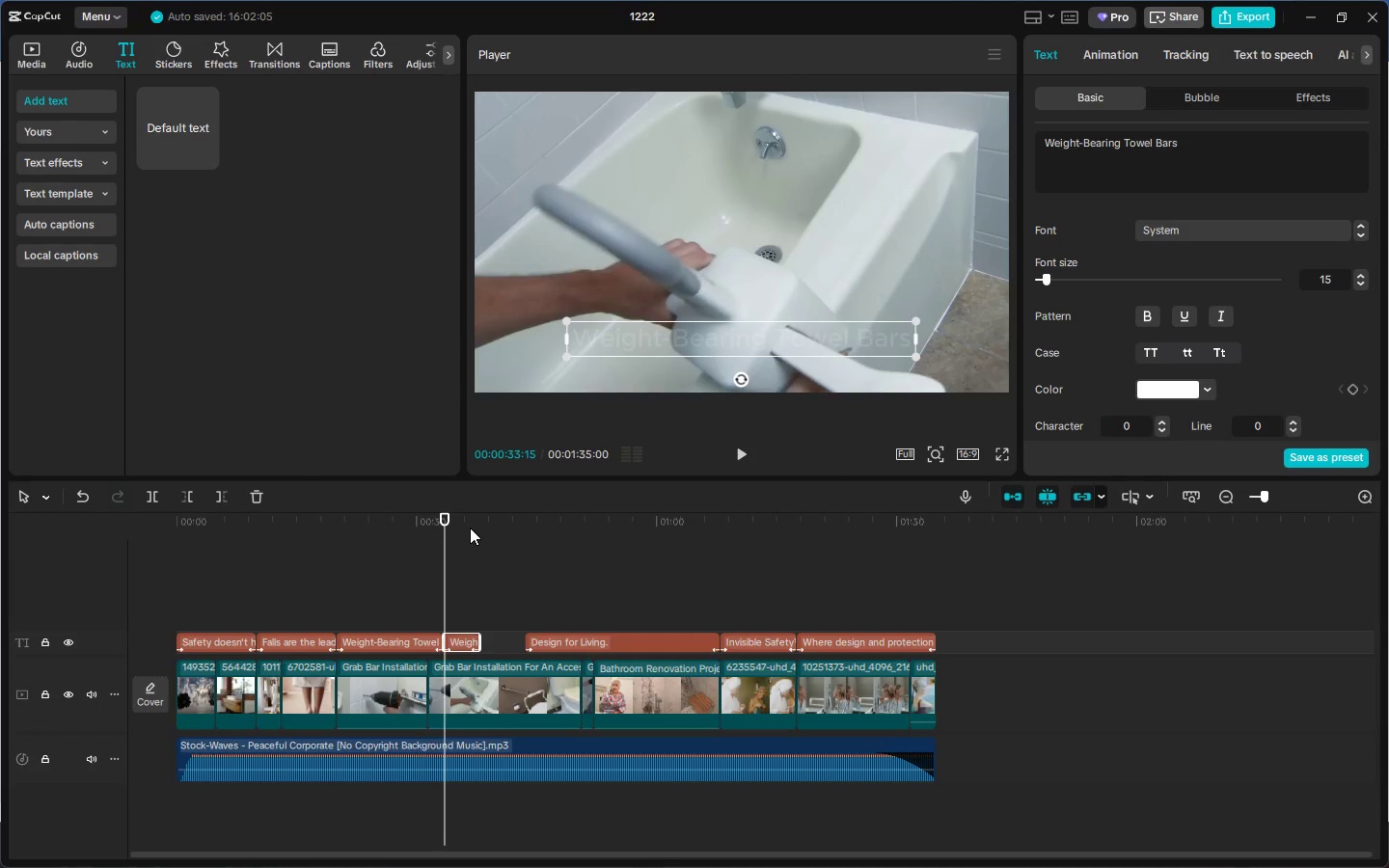 
left_click([457, 523])
 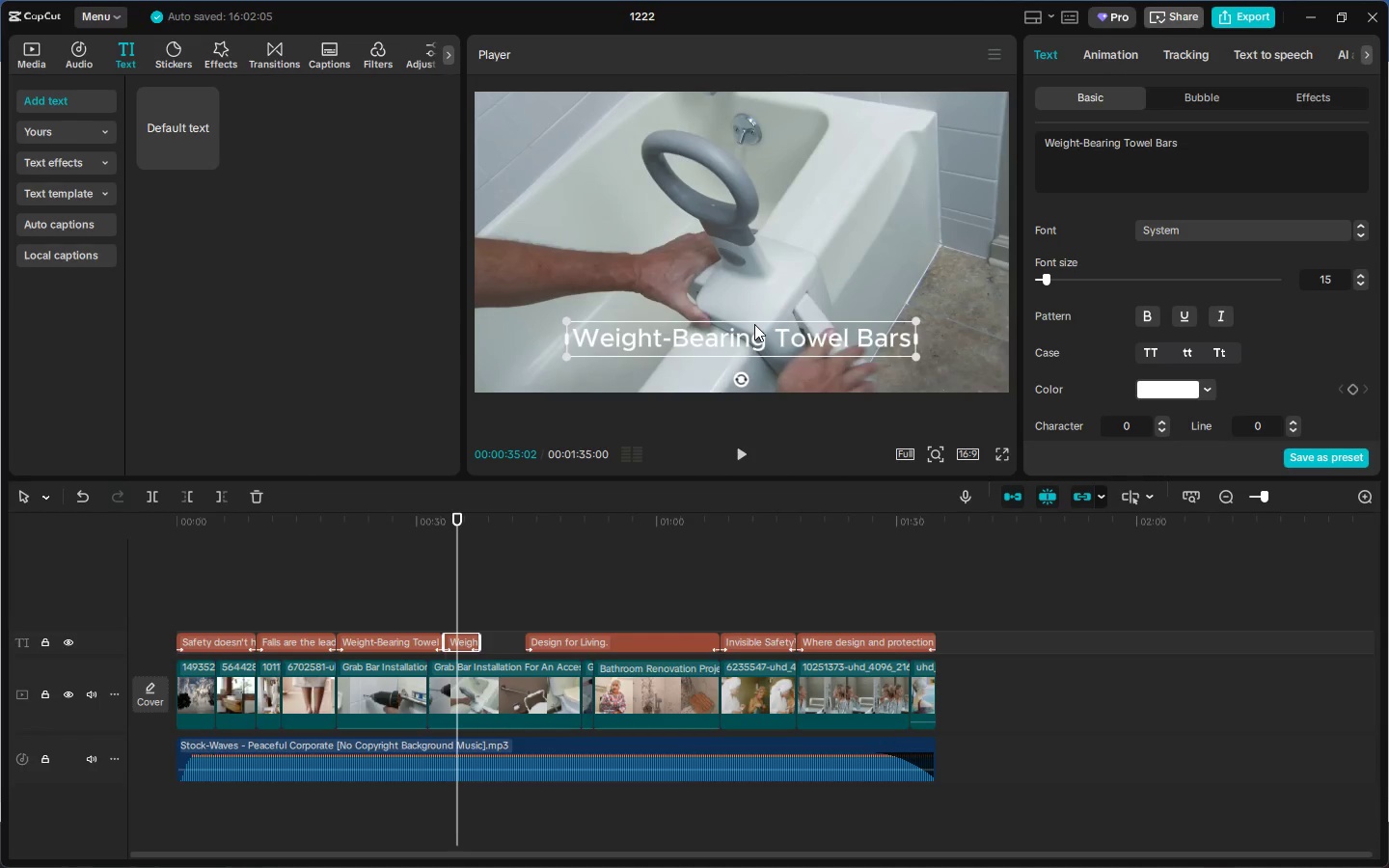 
double_click([768, 335])
 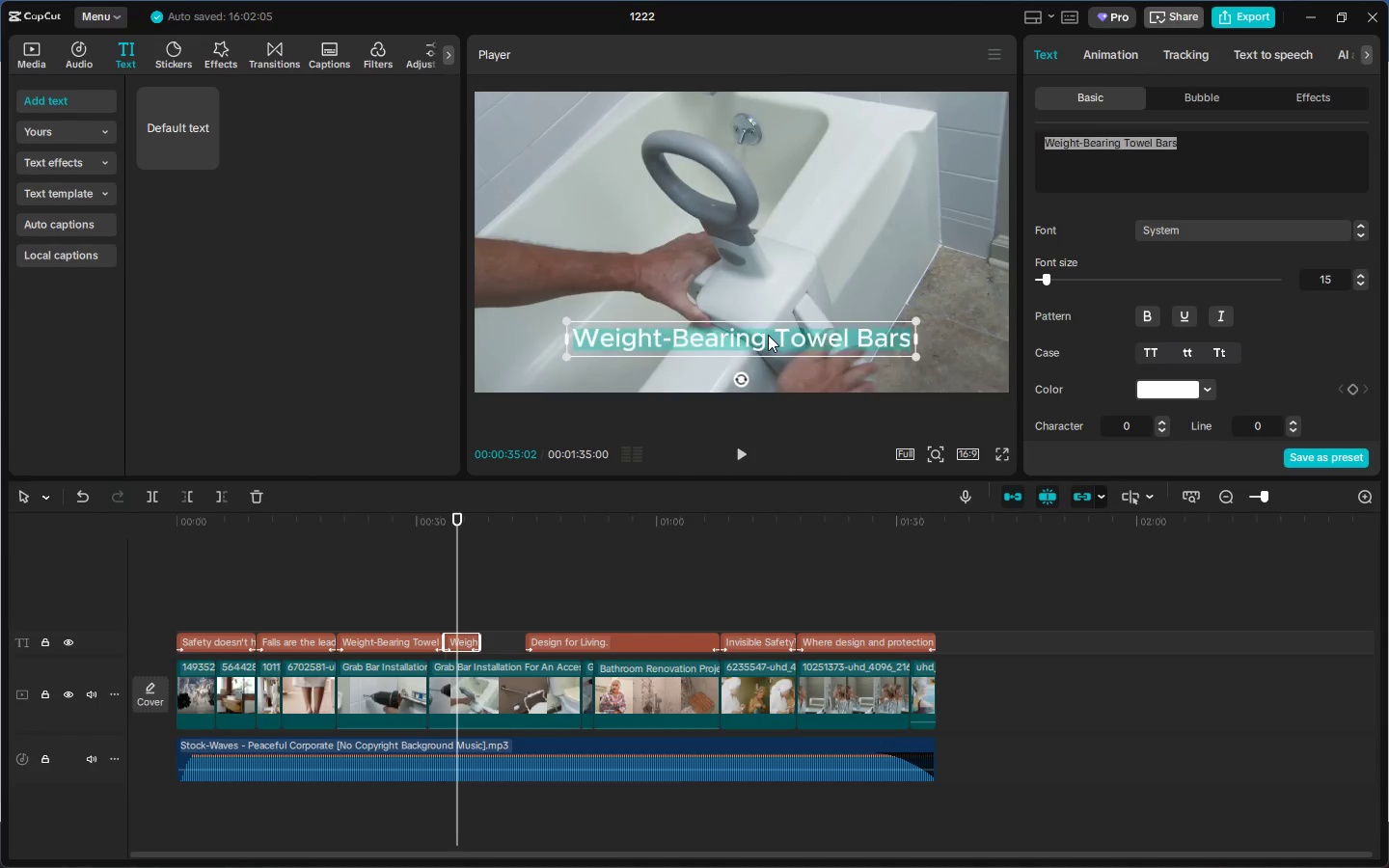 
triple_click([768, 335])
 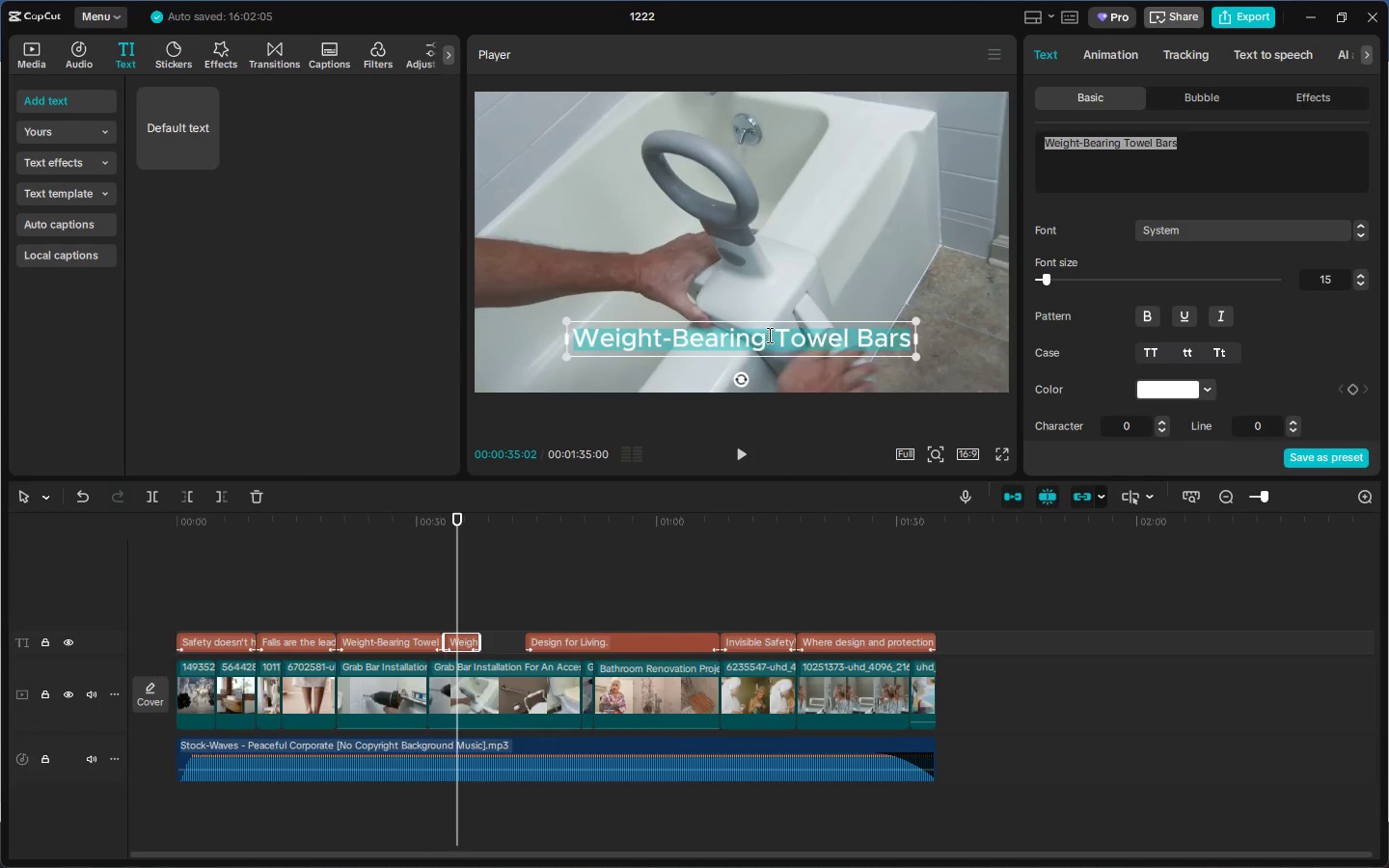 
key(Control+V)
 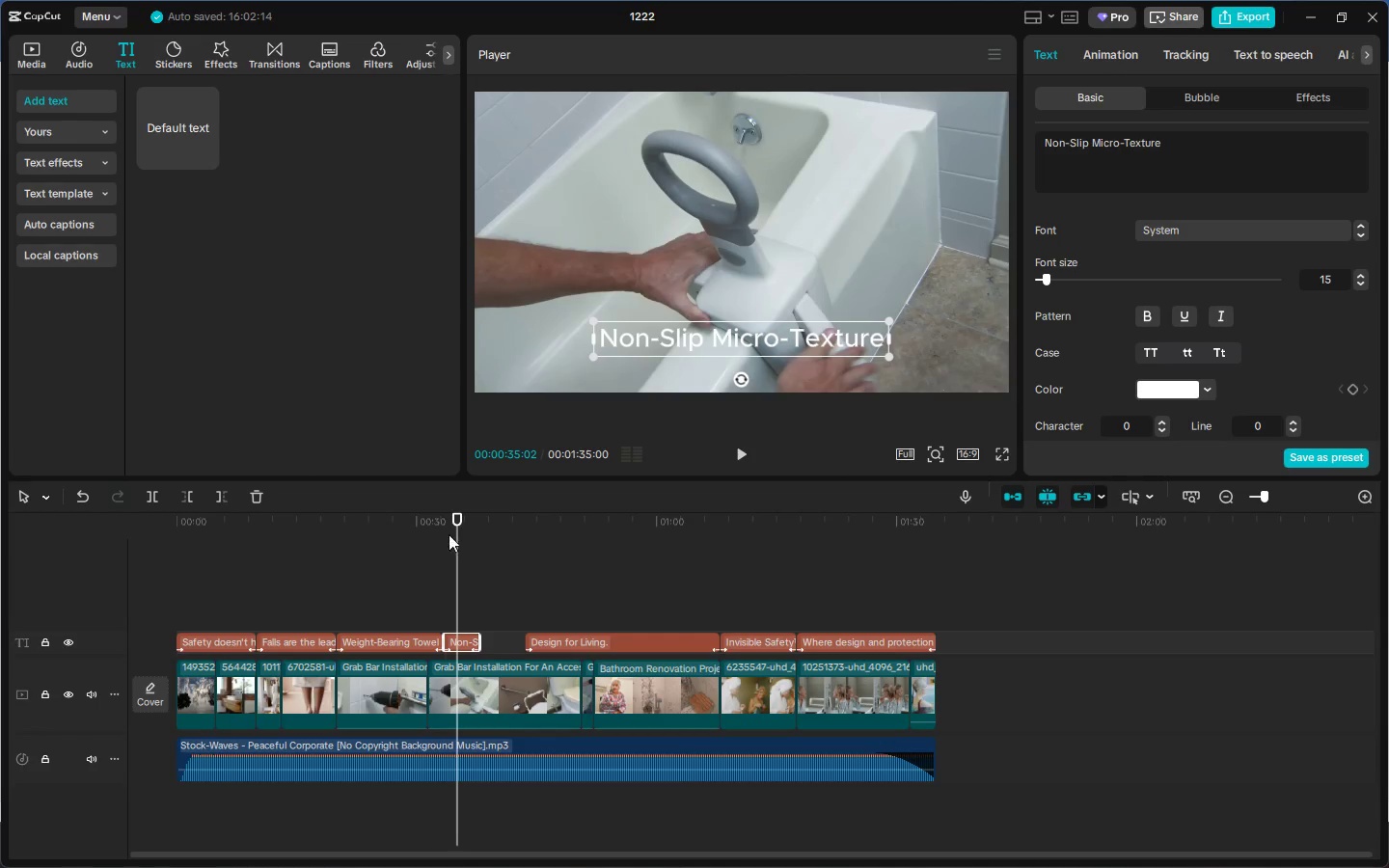 
left_click([411, 521])
 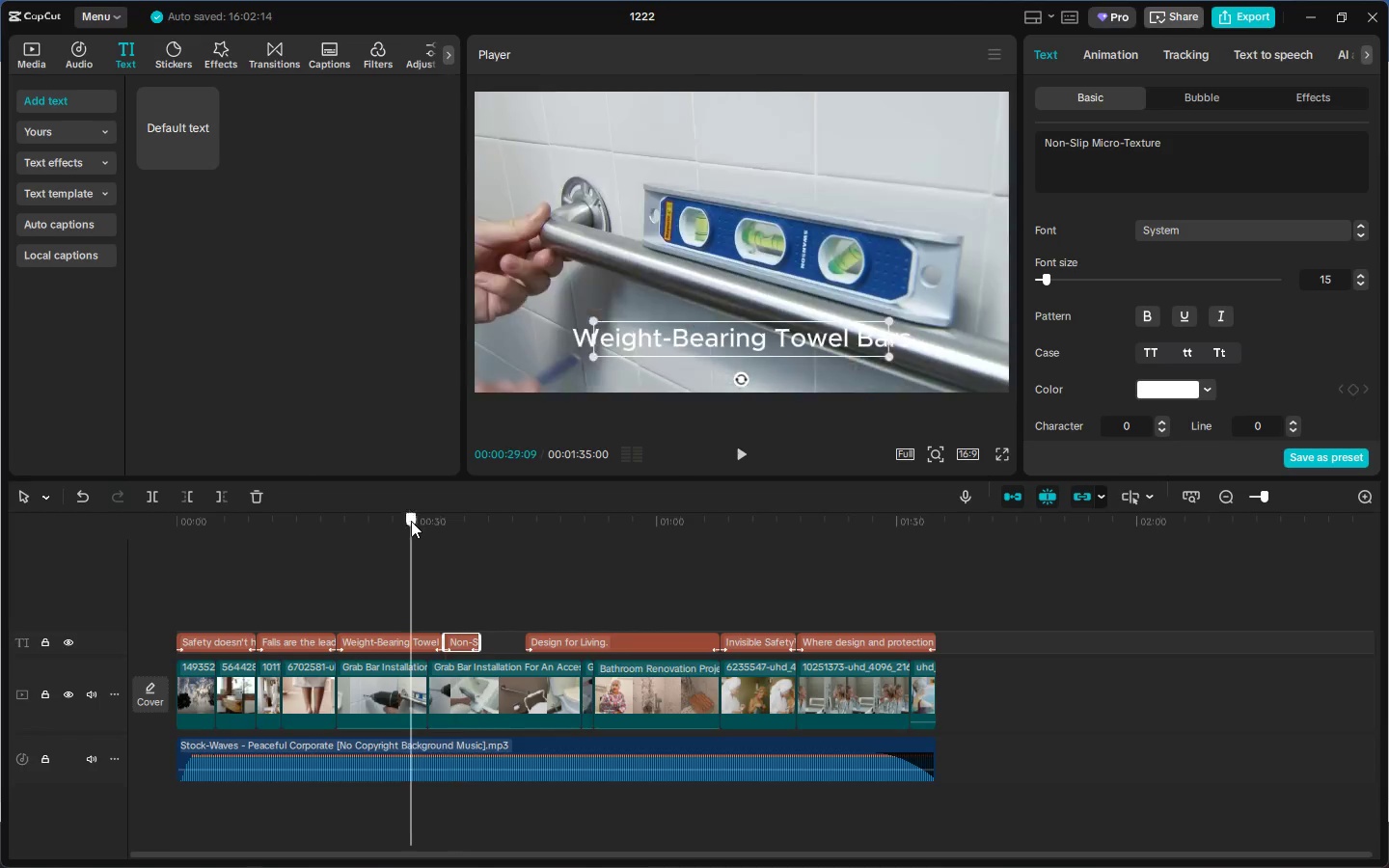 
key(Space)
 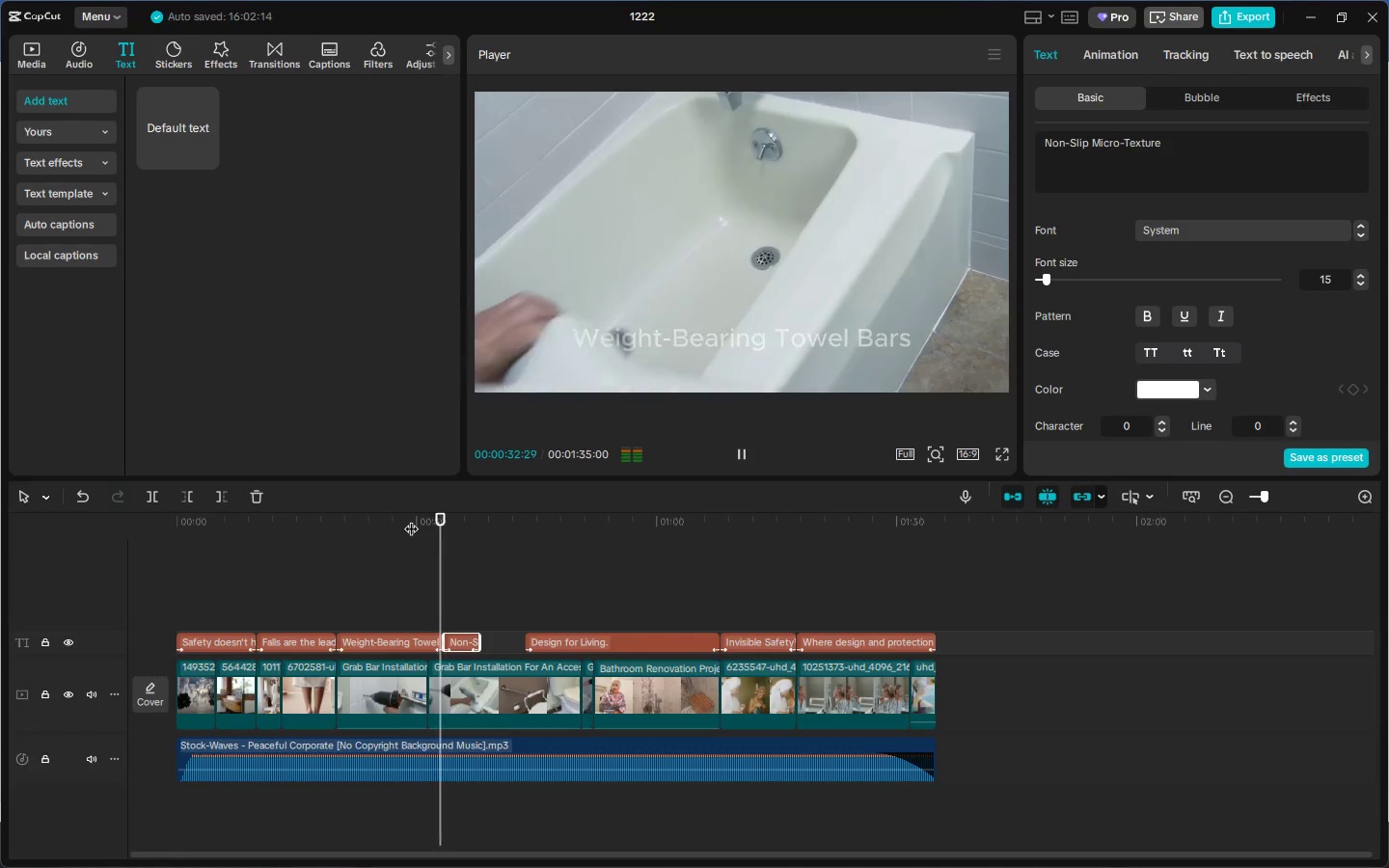 
wait(8.77)
 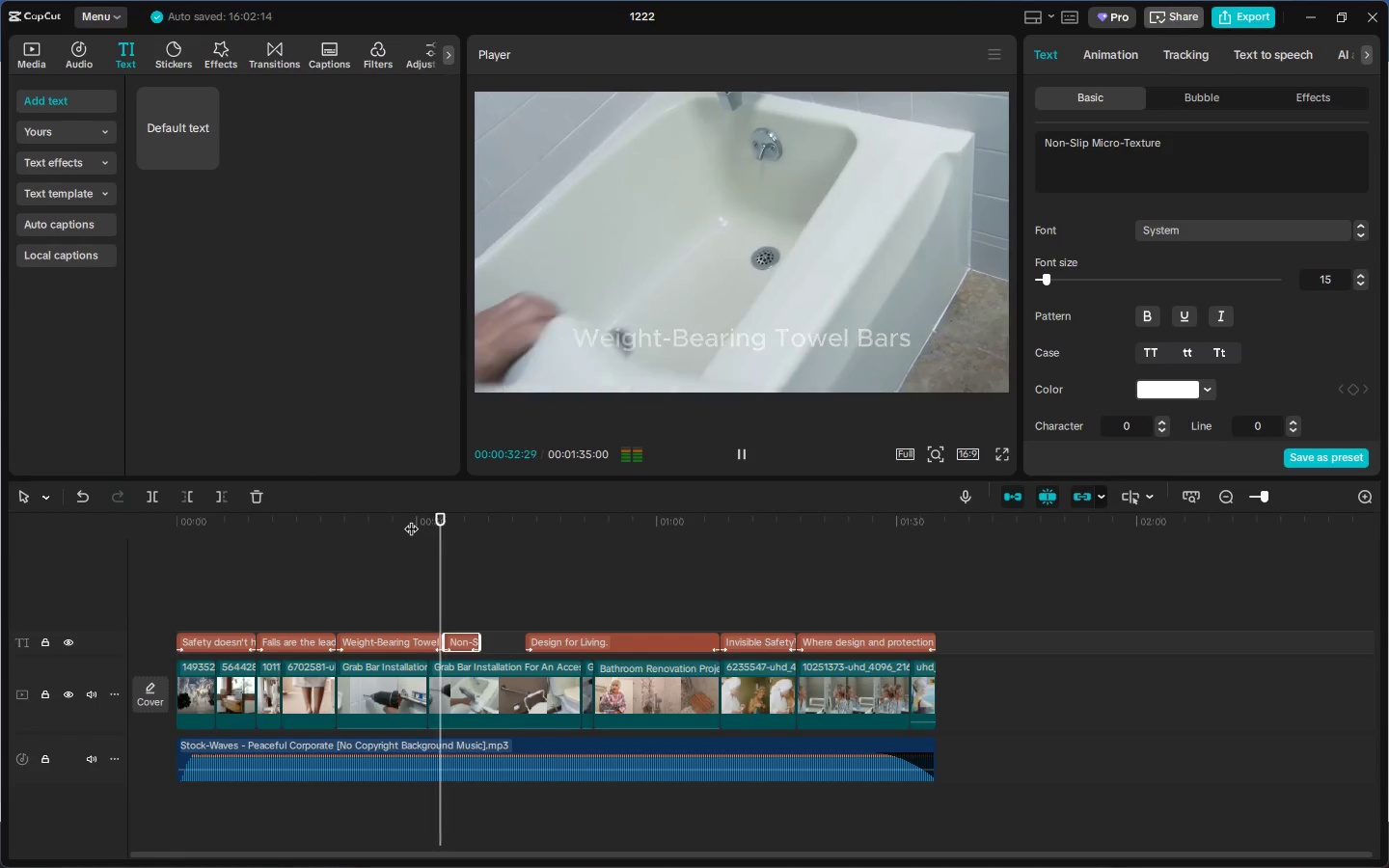 
key(Space)
 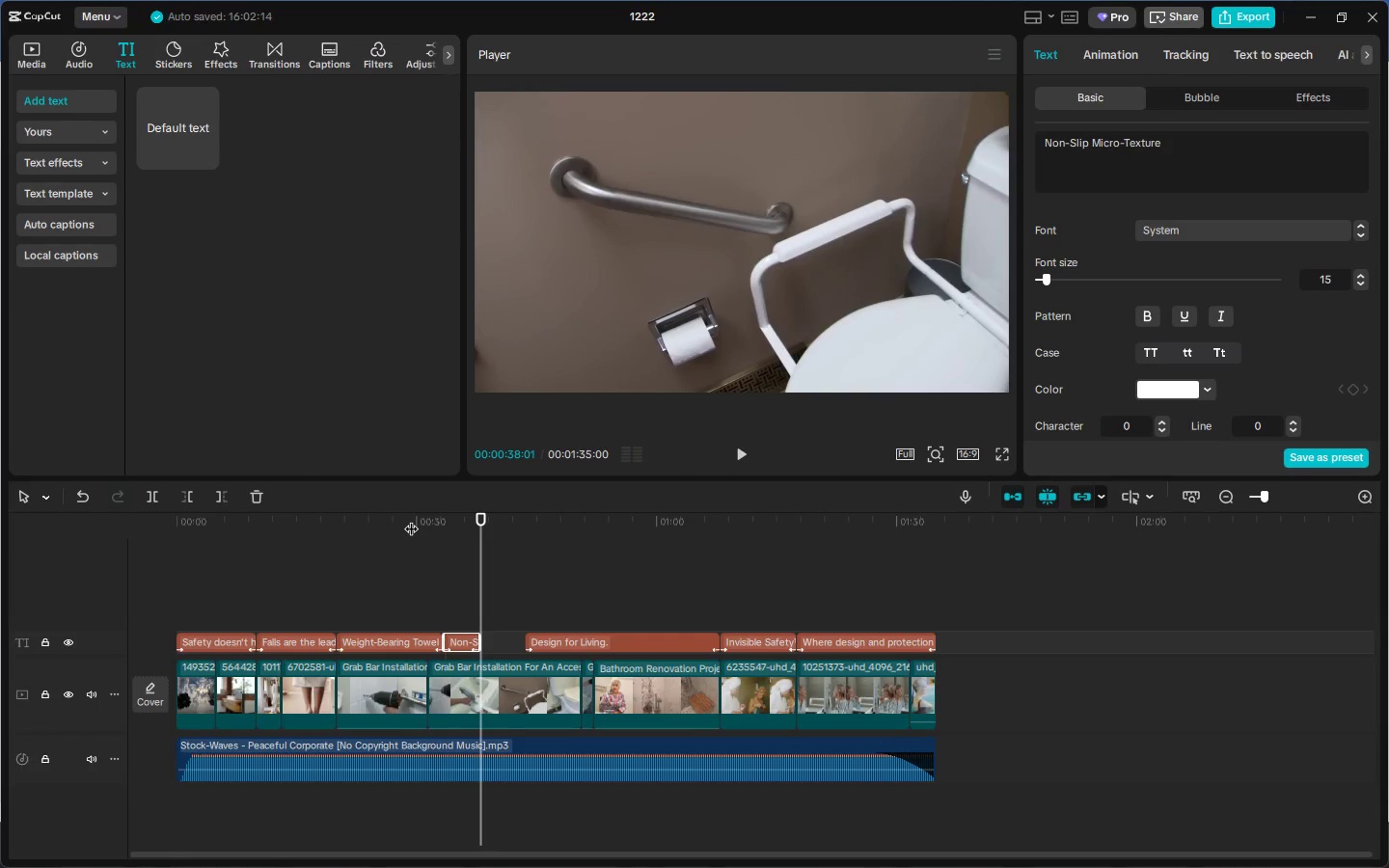 
key(Space)
 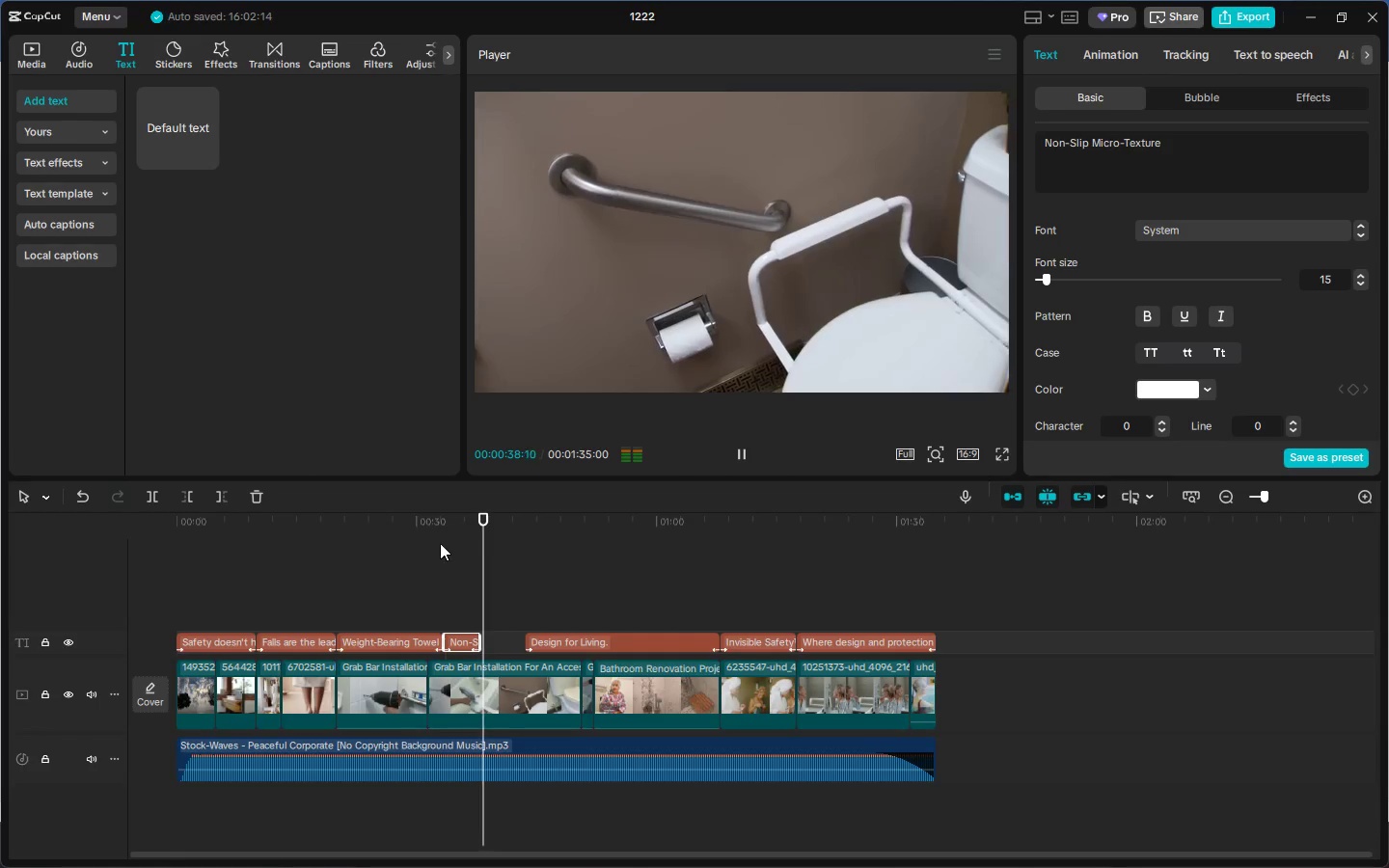 
key(Space)
 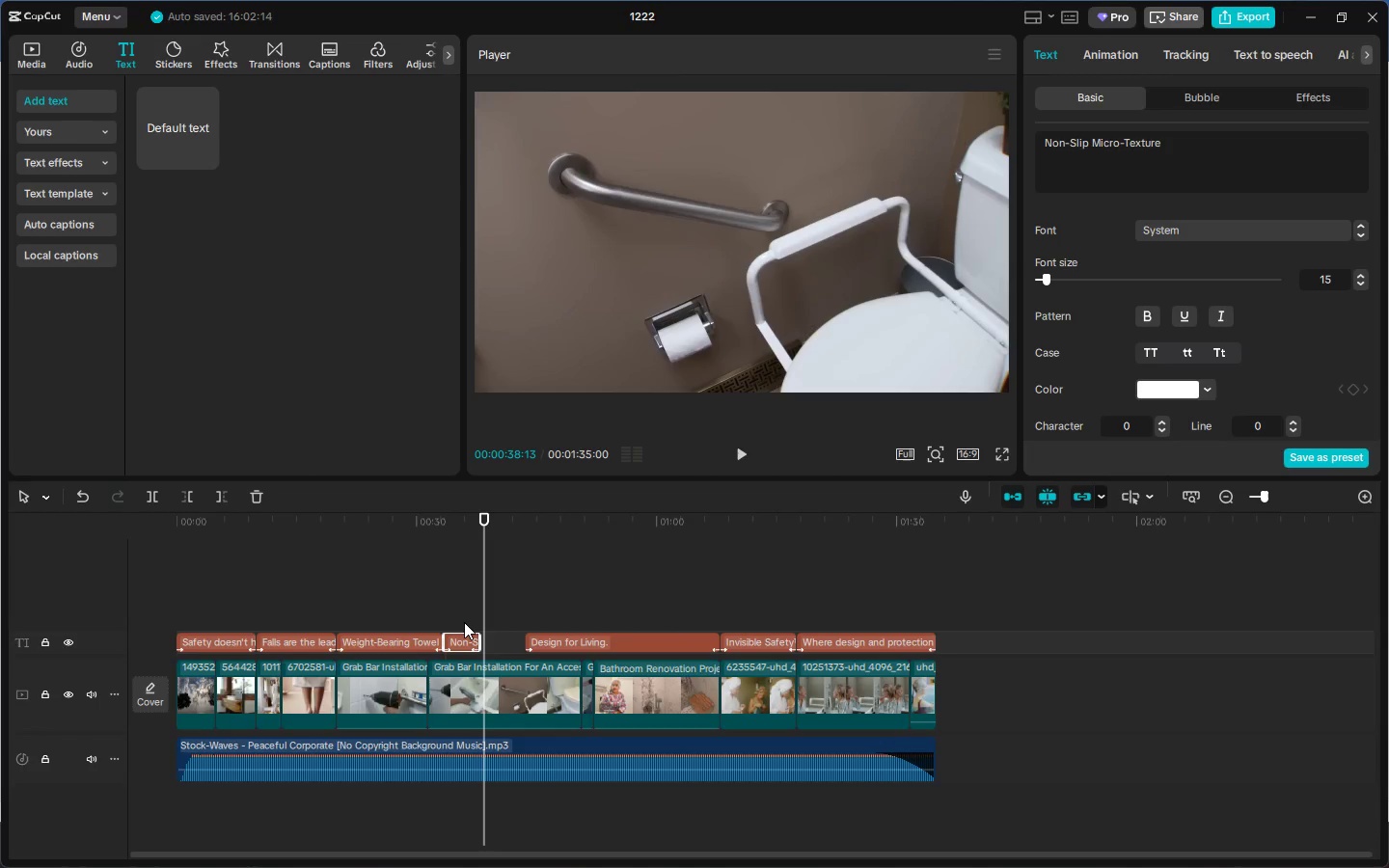 
wait(13.84)
 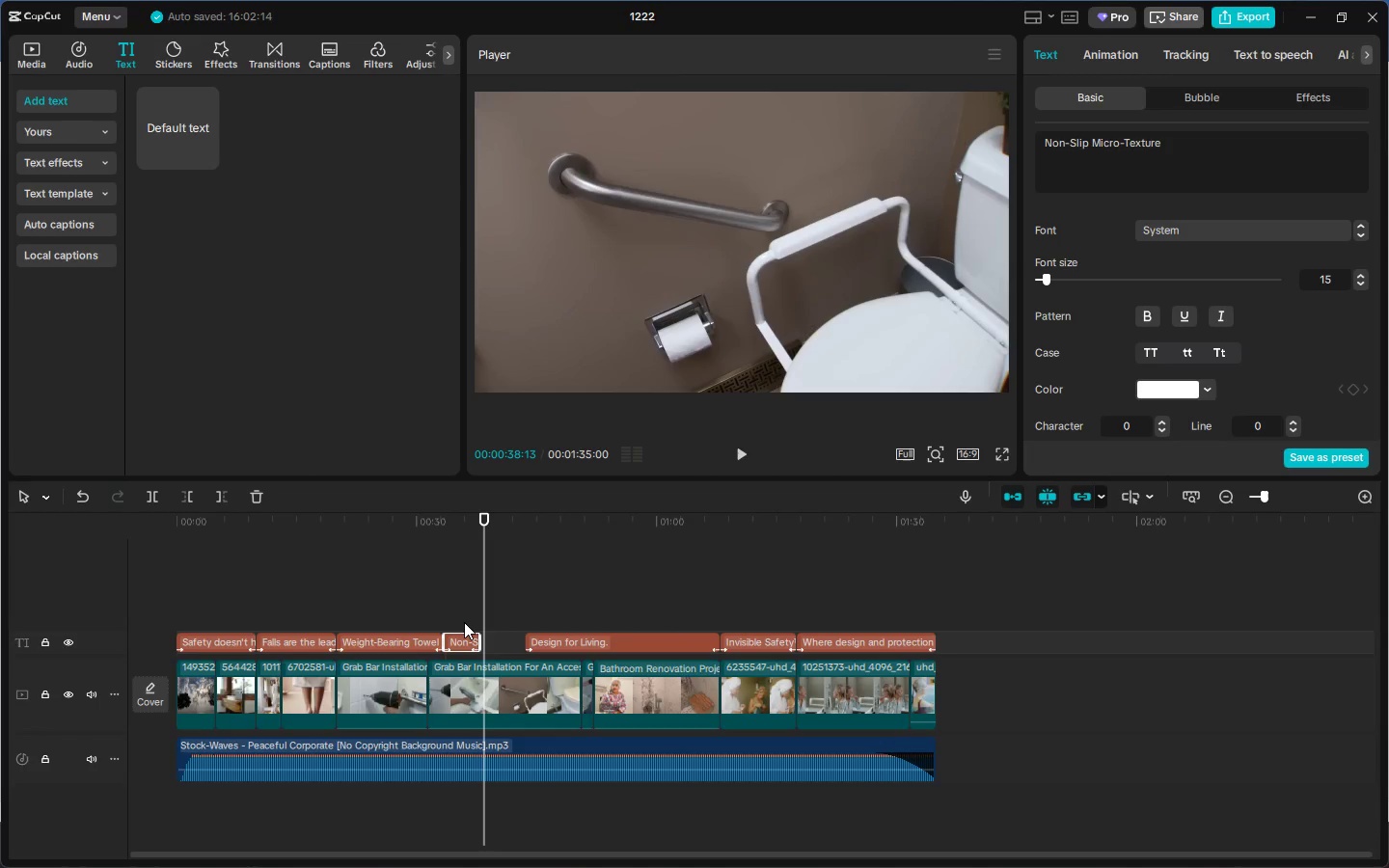 
hold_key(key=AltLeft, duration=1.01)
left_click_drag(start_coordinate=[457, 641], to_coordinate=[491, 643])
 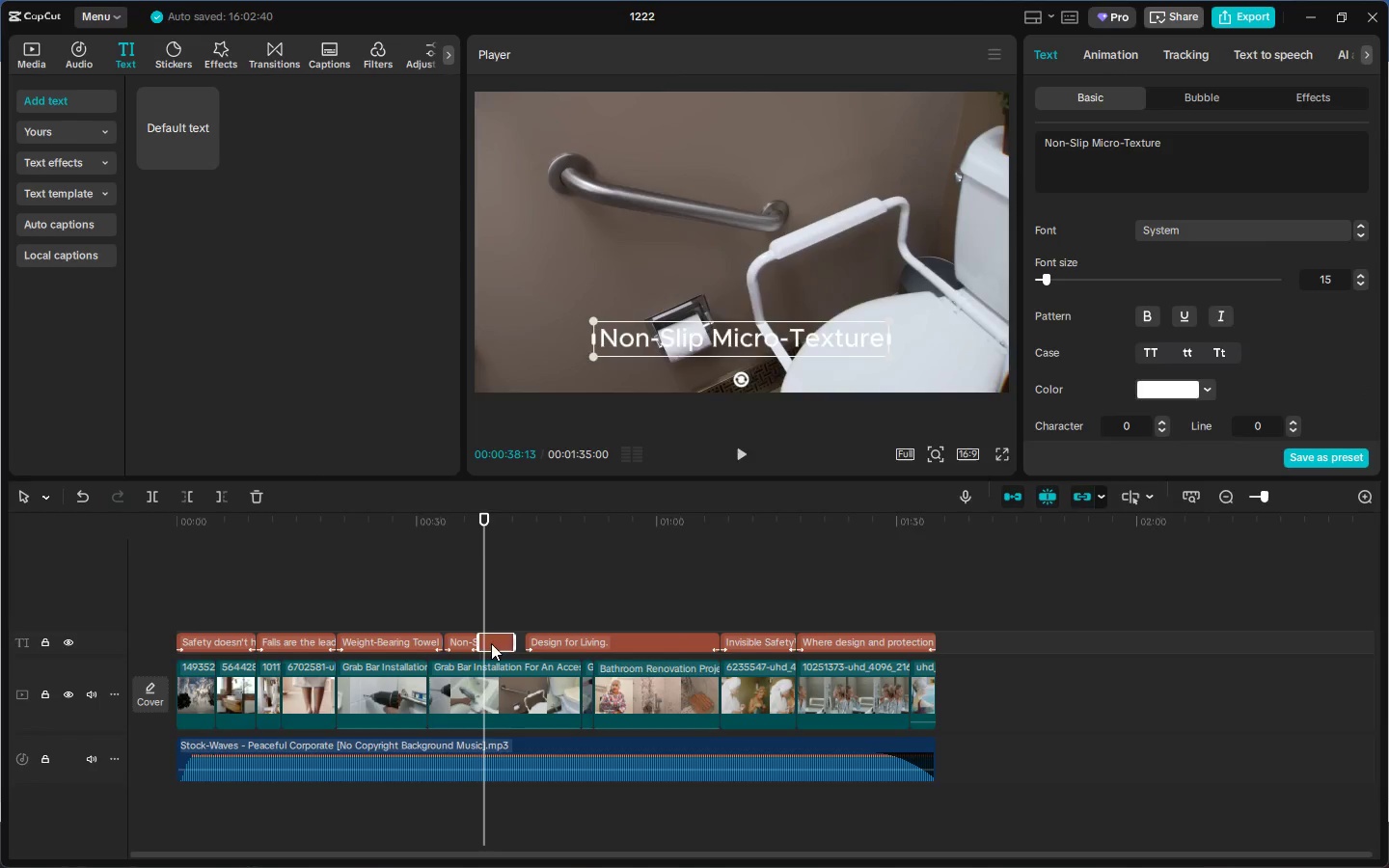 
key(Alt+AltLeft)
 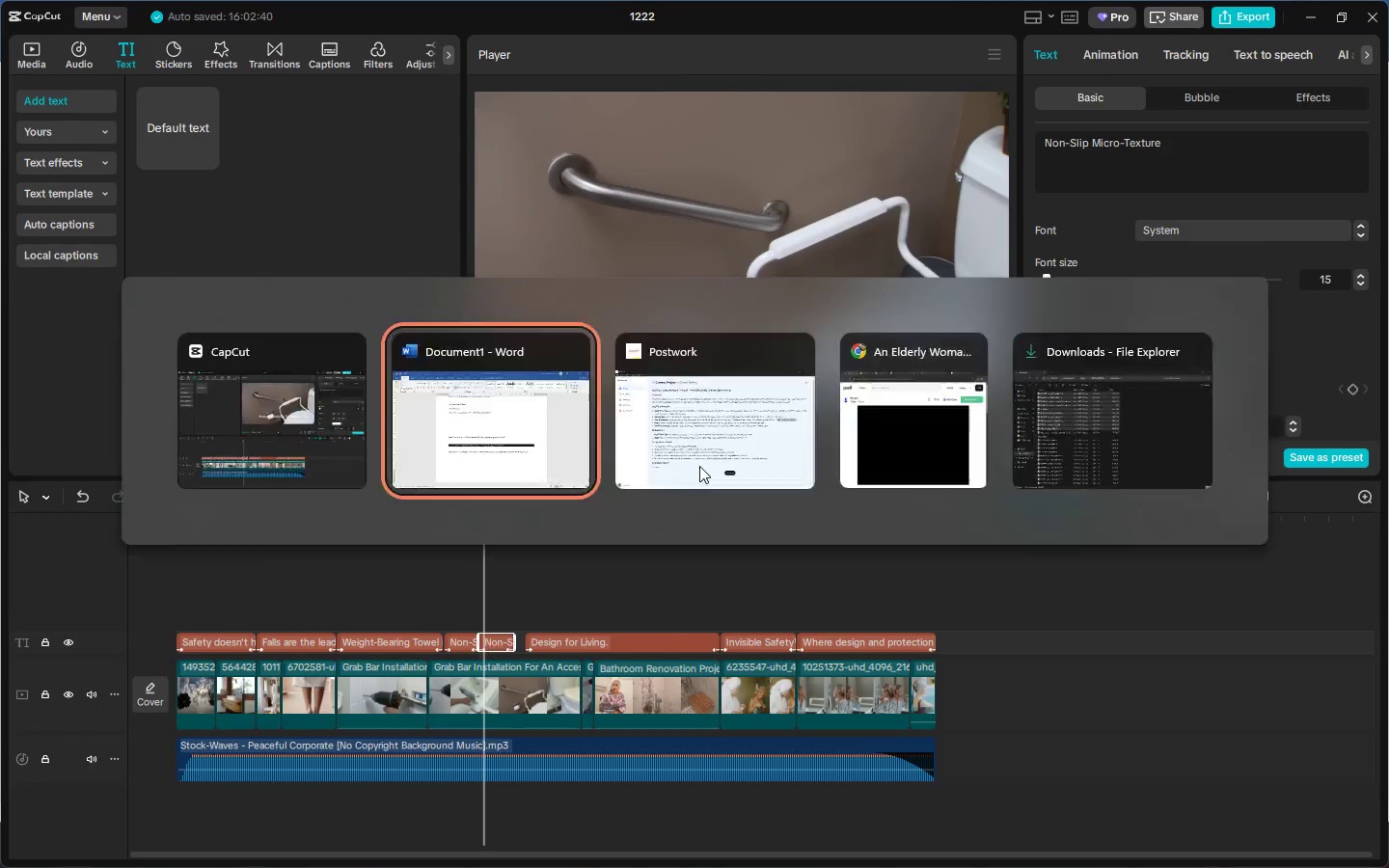 
key(Alt+Tab)
 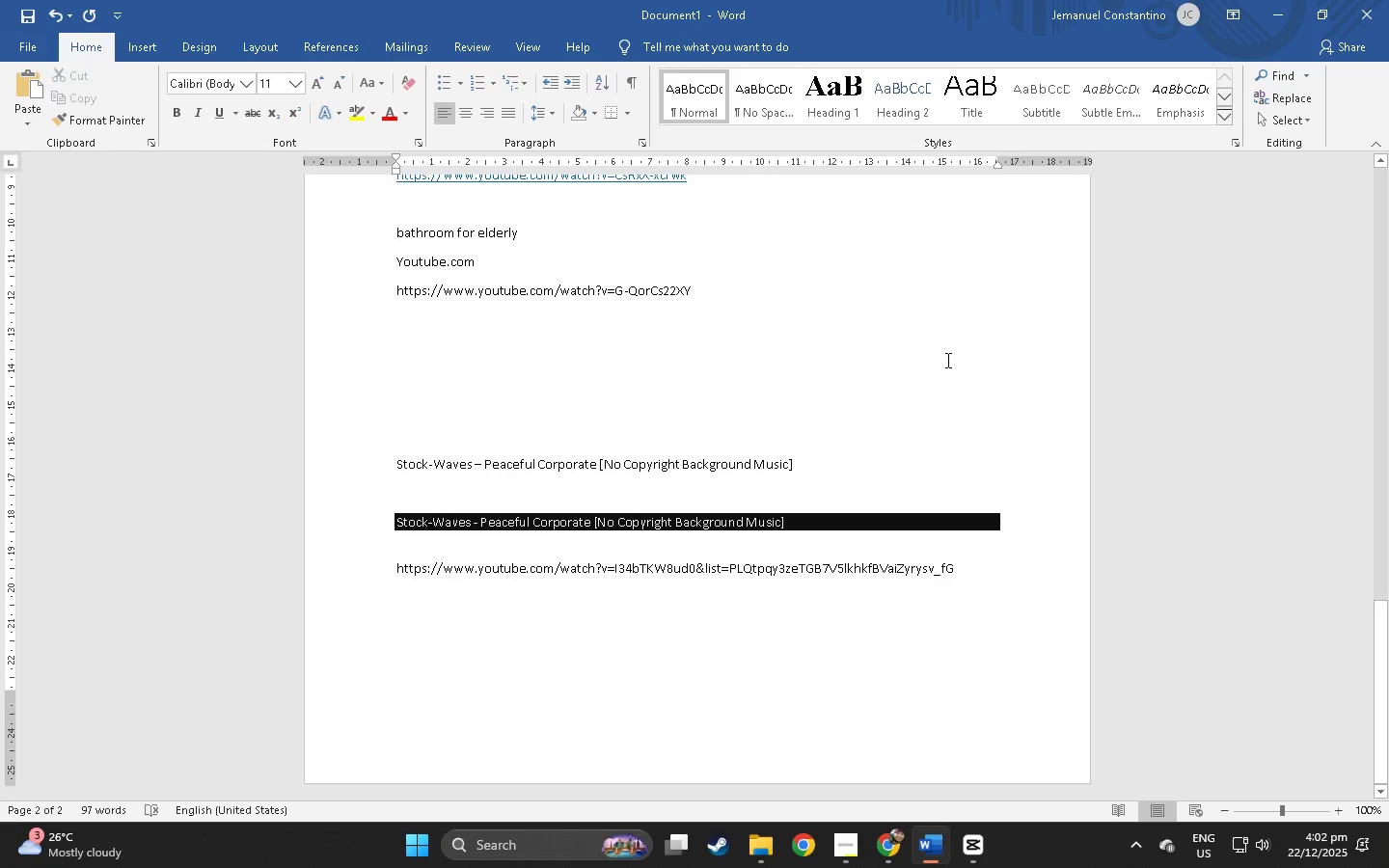 
key(Alt+AltLeft)
 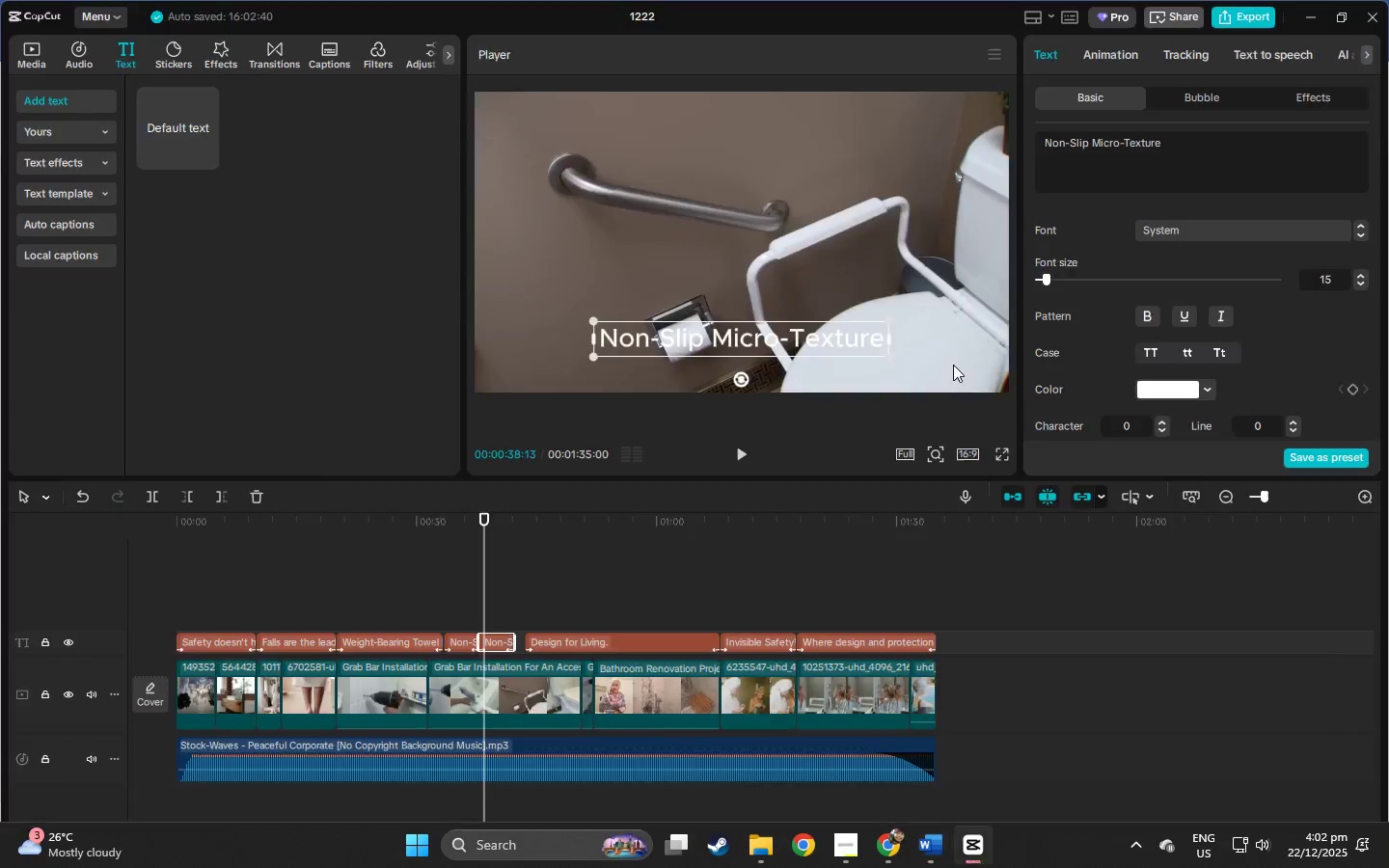 
key(Alt+Tab)
 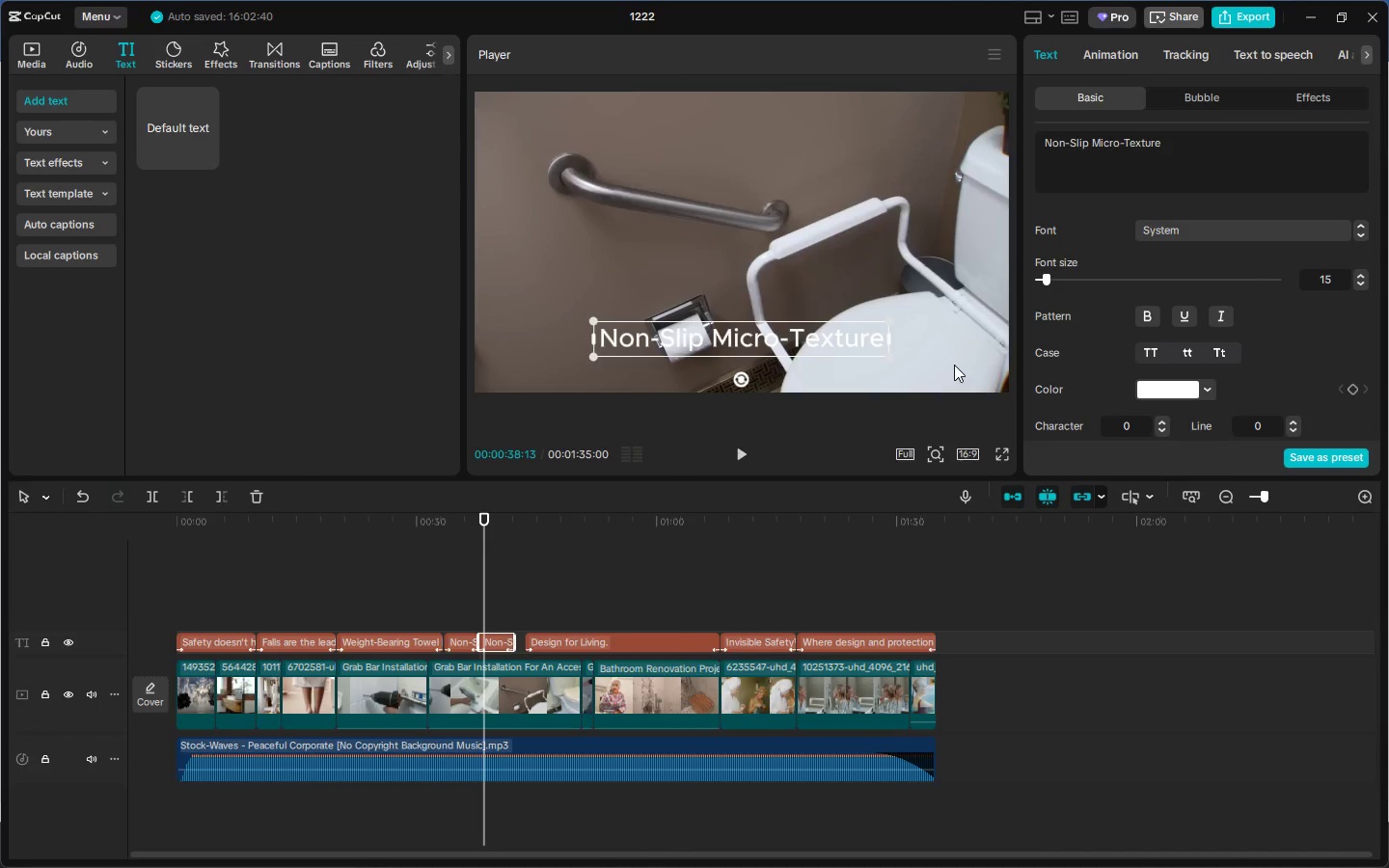 
key(Alt+Tab)
 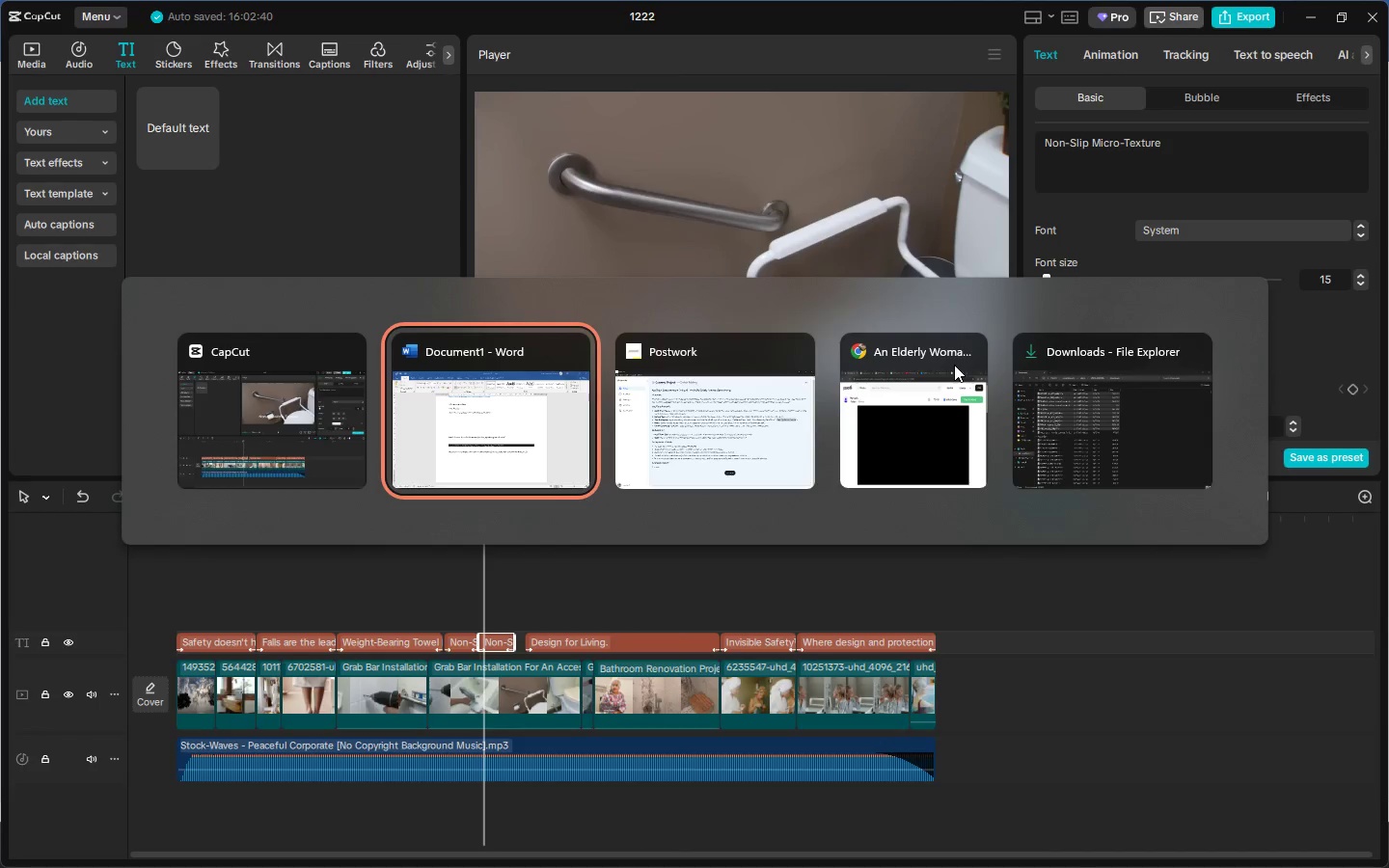 
key(Alt+Tab)